 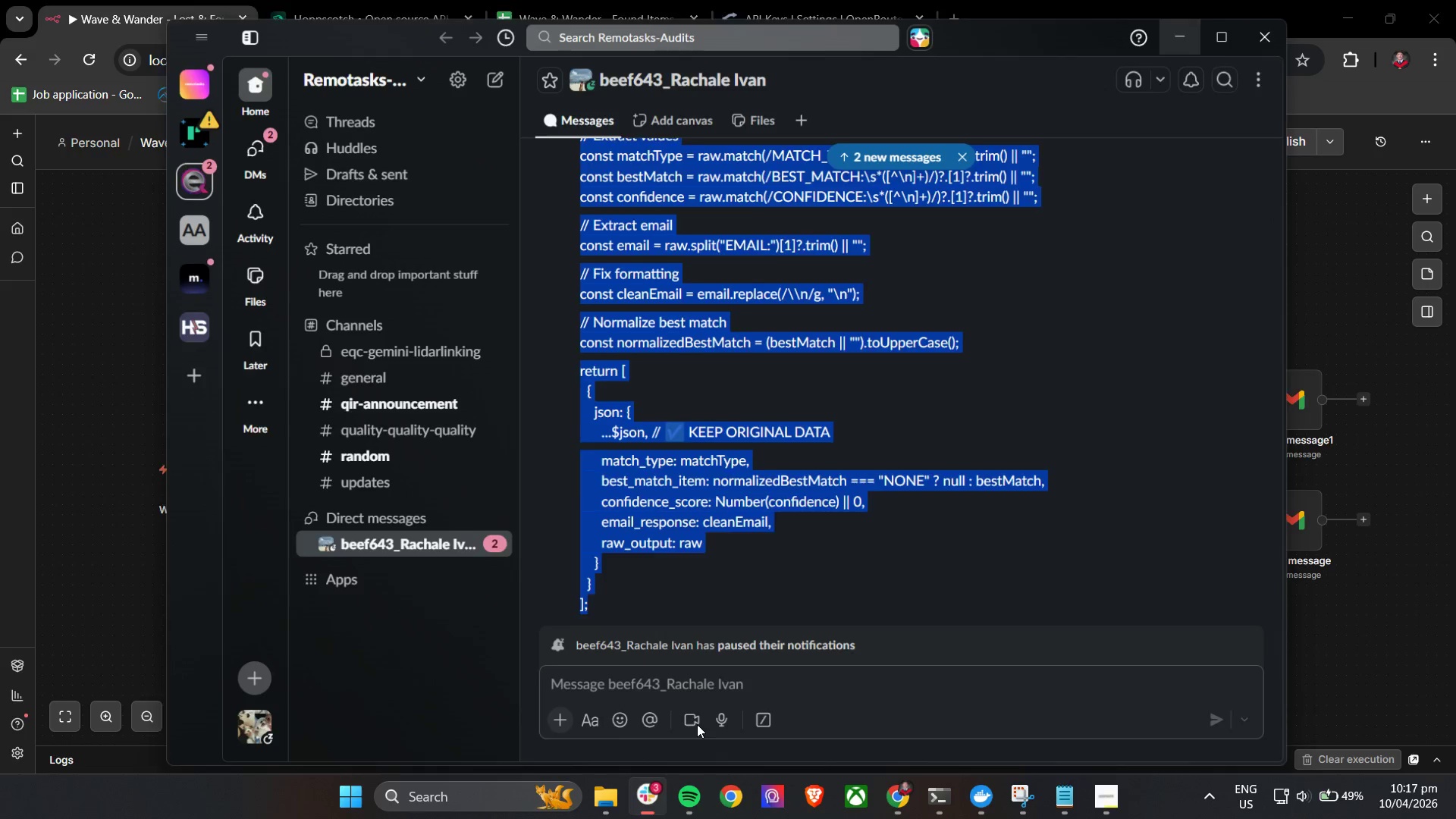 
scroll: coordinate [720, 505], scroll_direction: up, amount: 11.0
 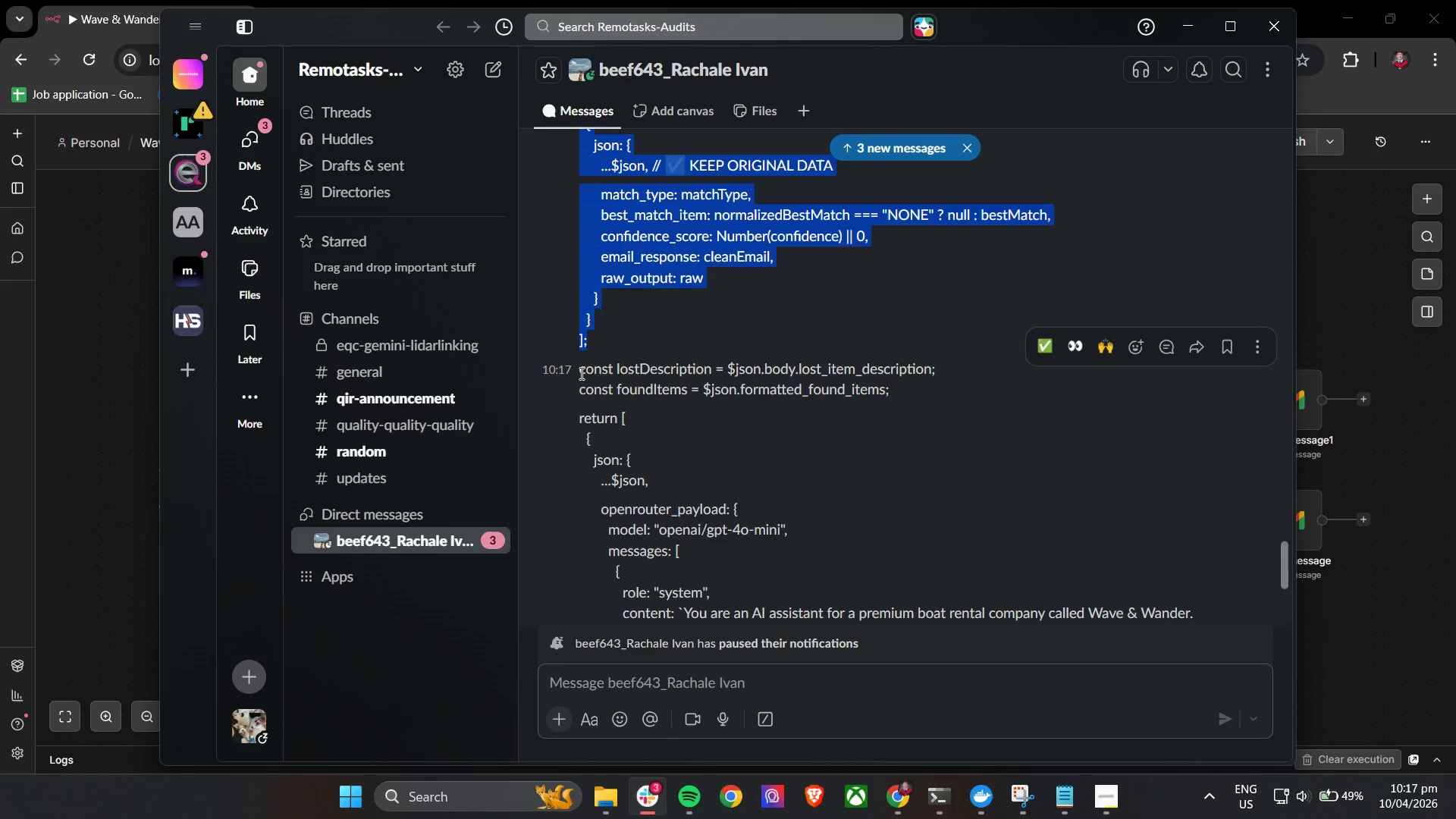 
left_click_drag(start_coordinate=[579, 372], to_coordinate=[718, 607])
 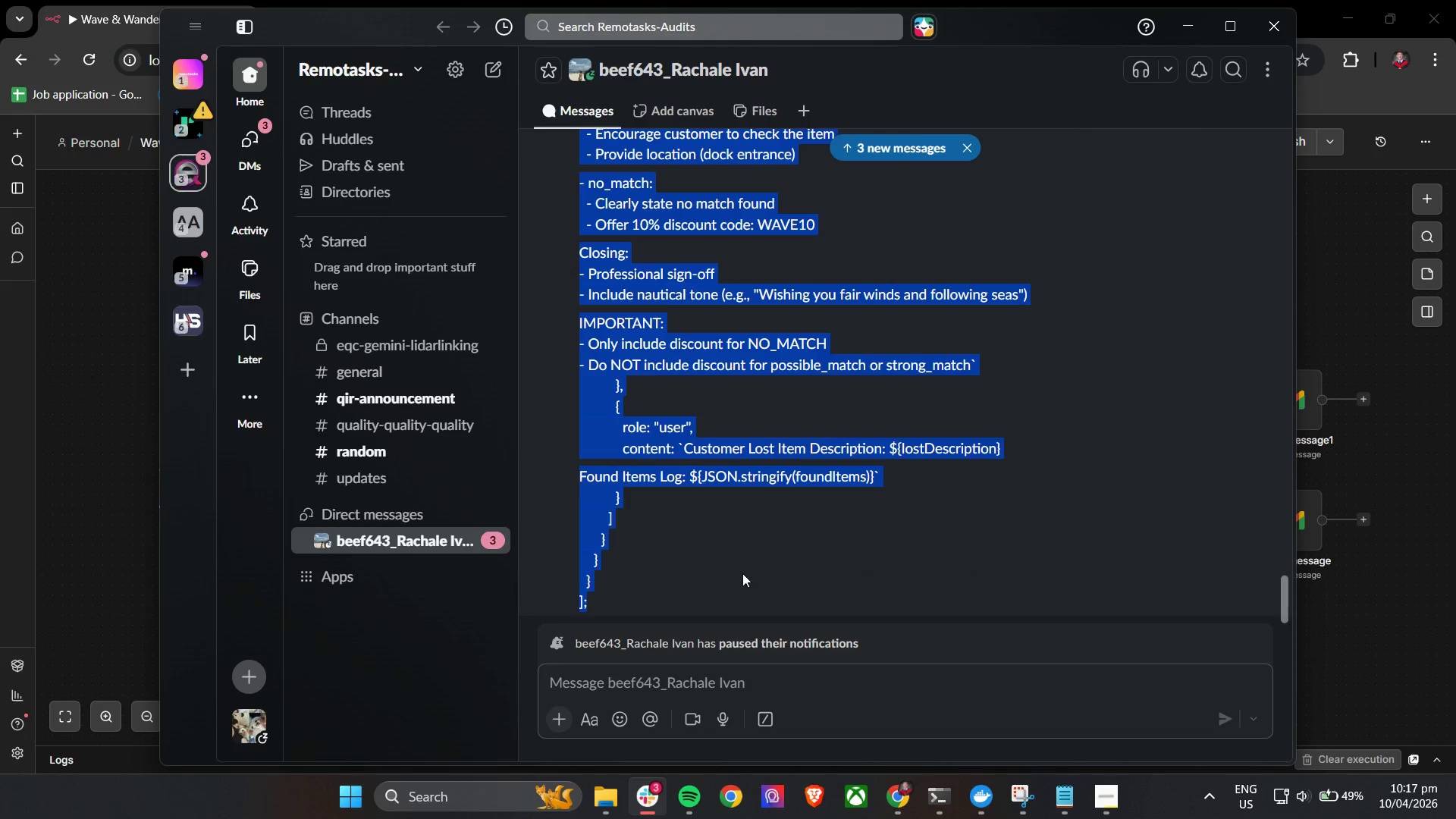 
scroll: coordinate [745, 566], scroll_direction: down, amount: 18.0
 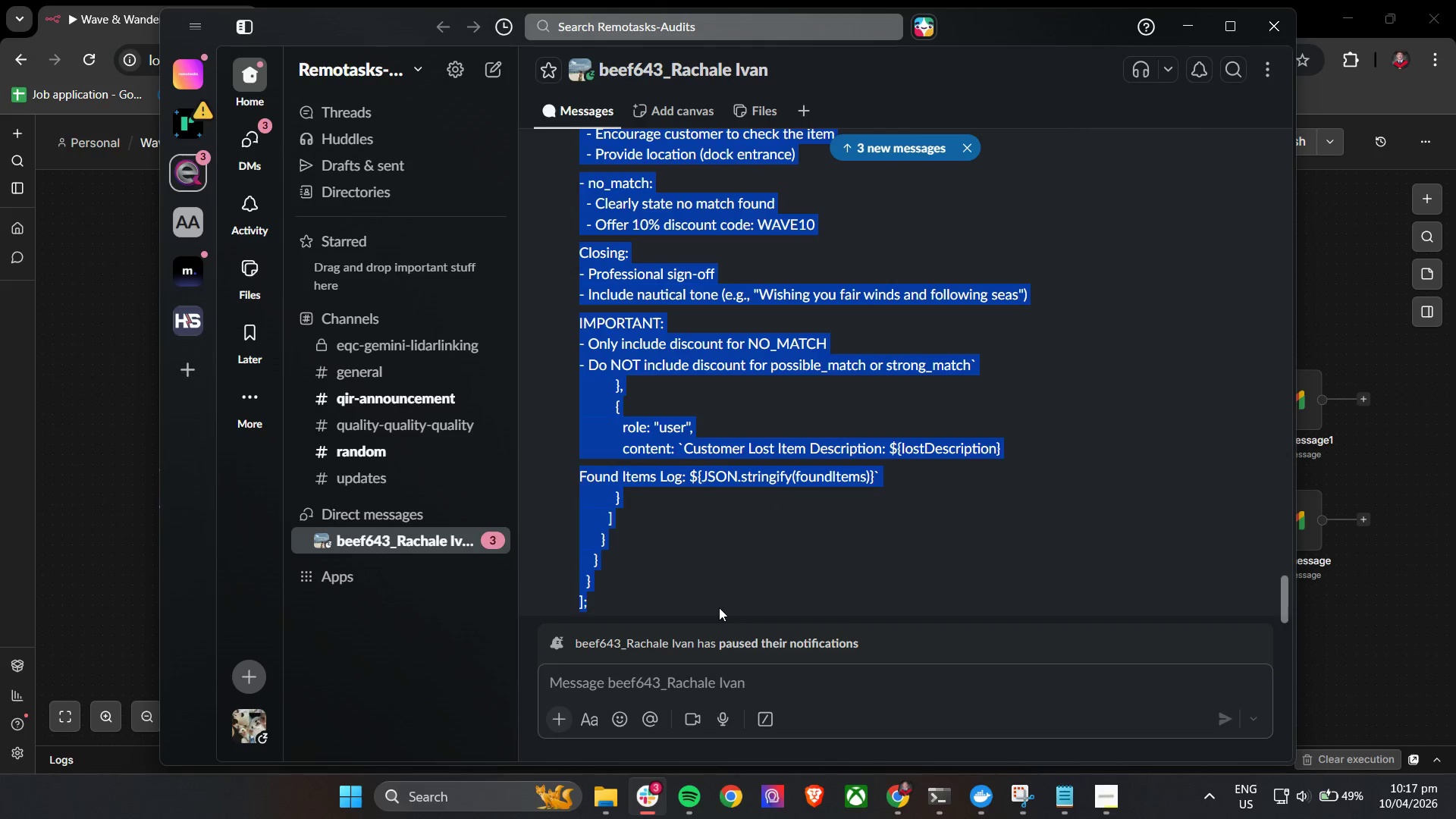 
key(Control+C)
 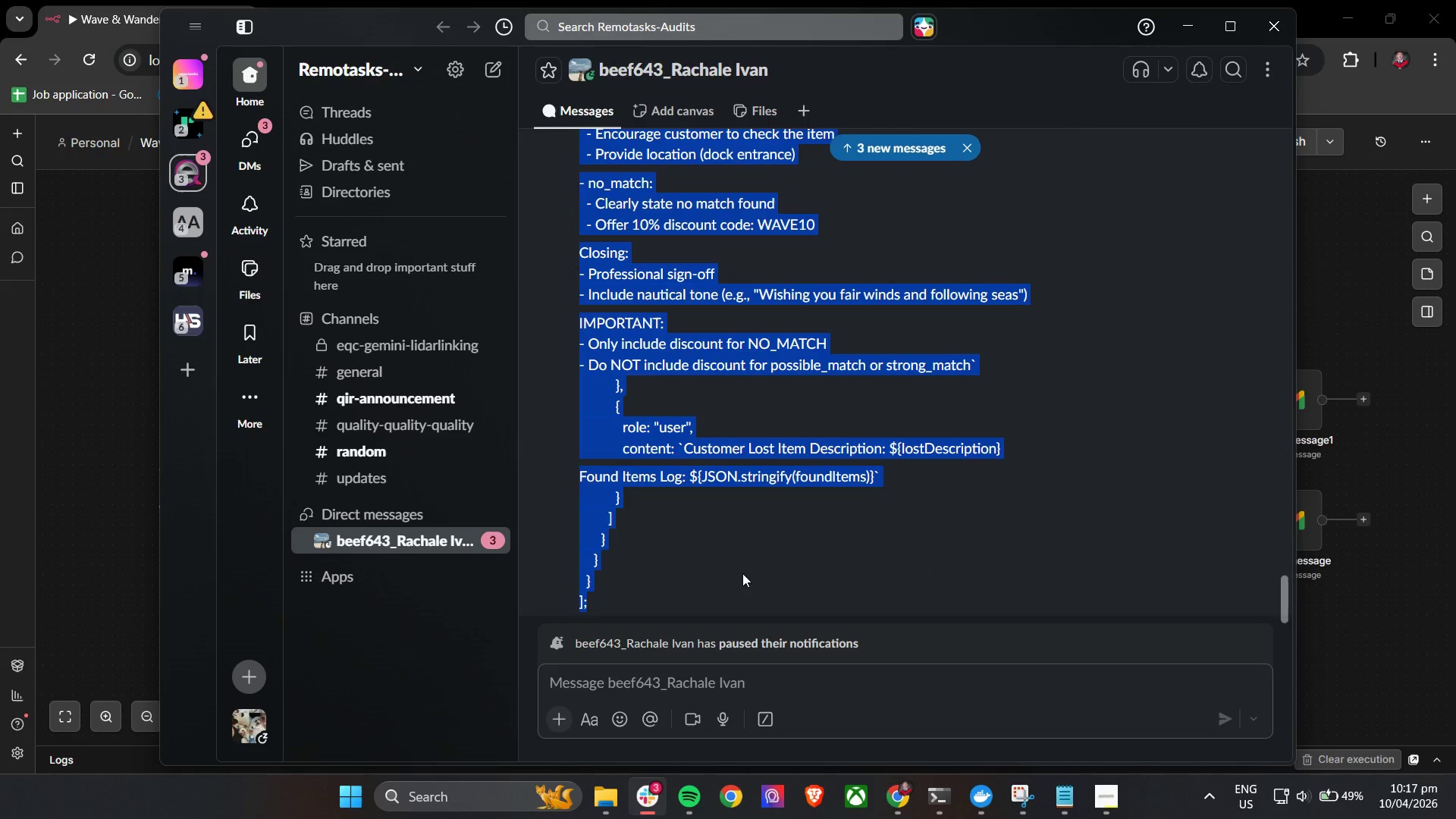 
key(Control+C)
 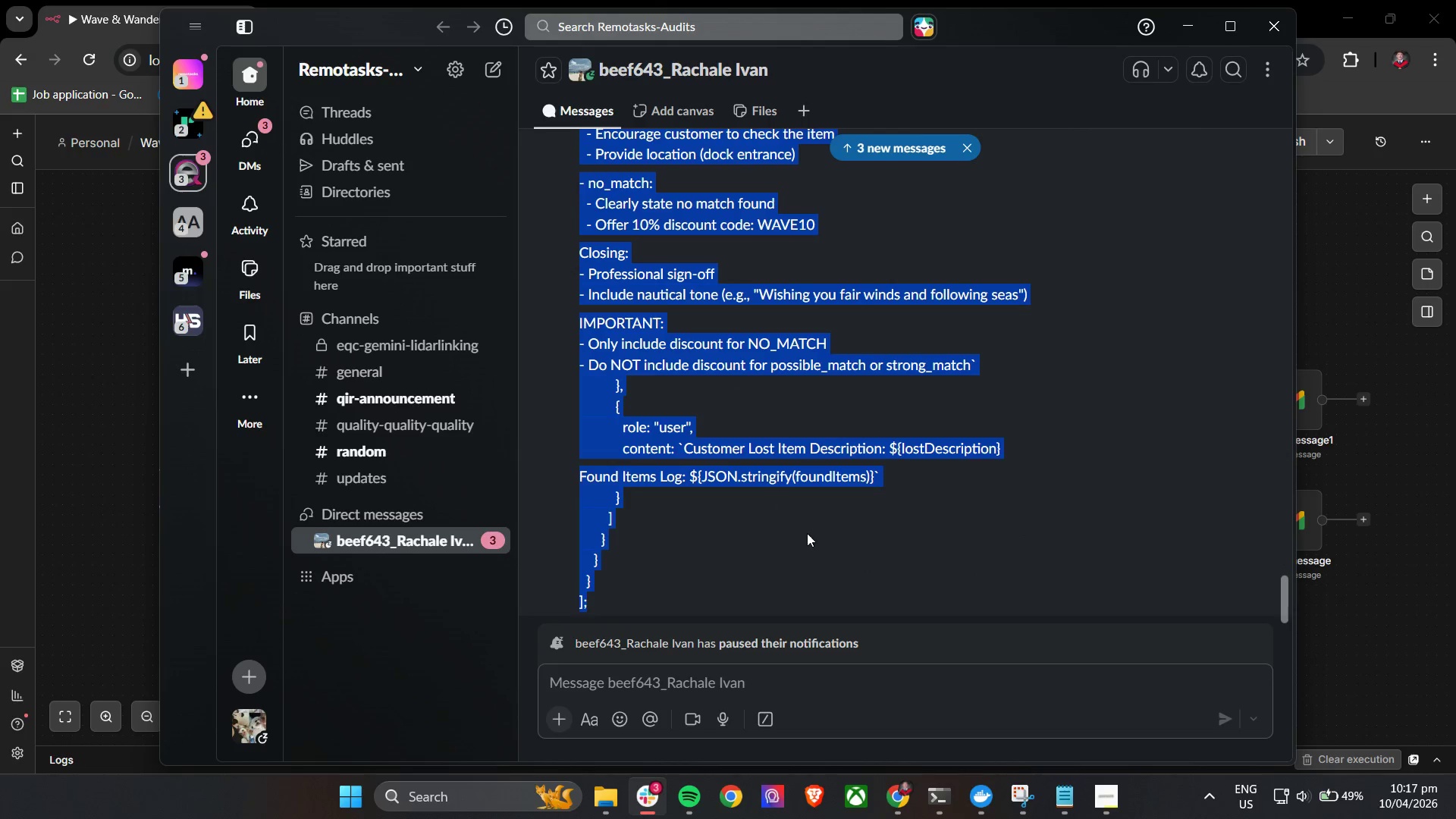 
key(Control+C)
 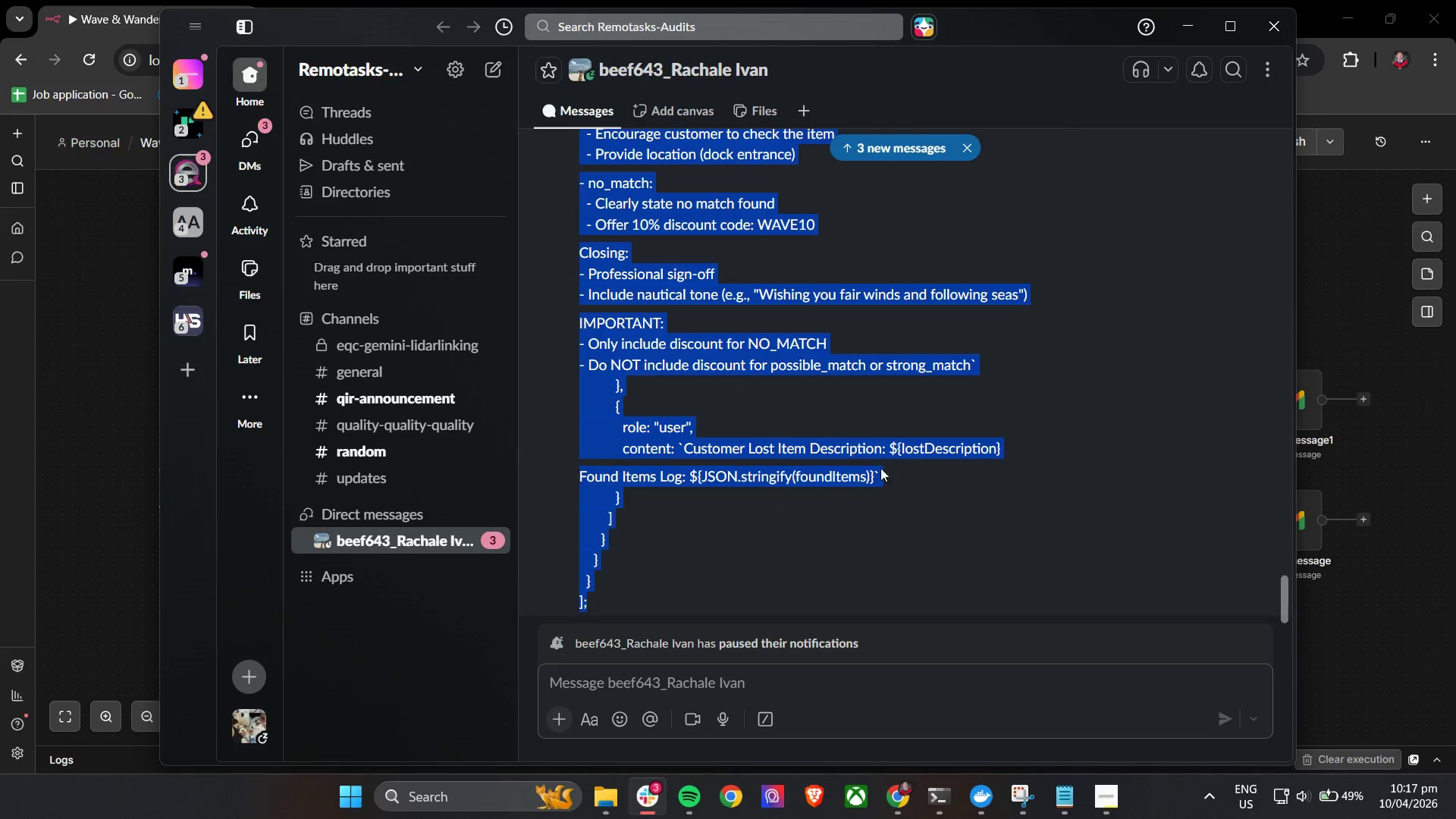 
key(Control+C)
 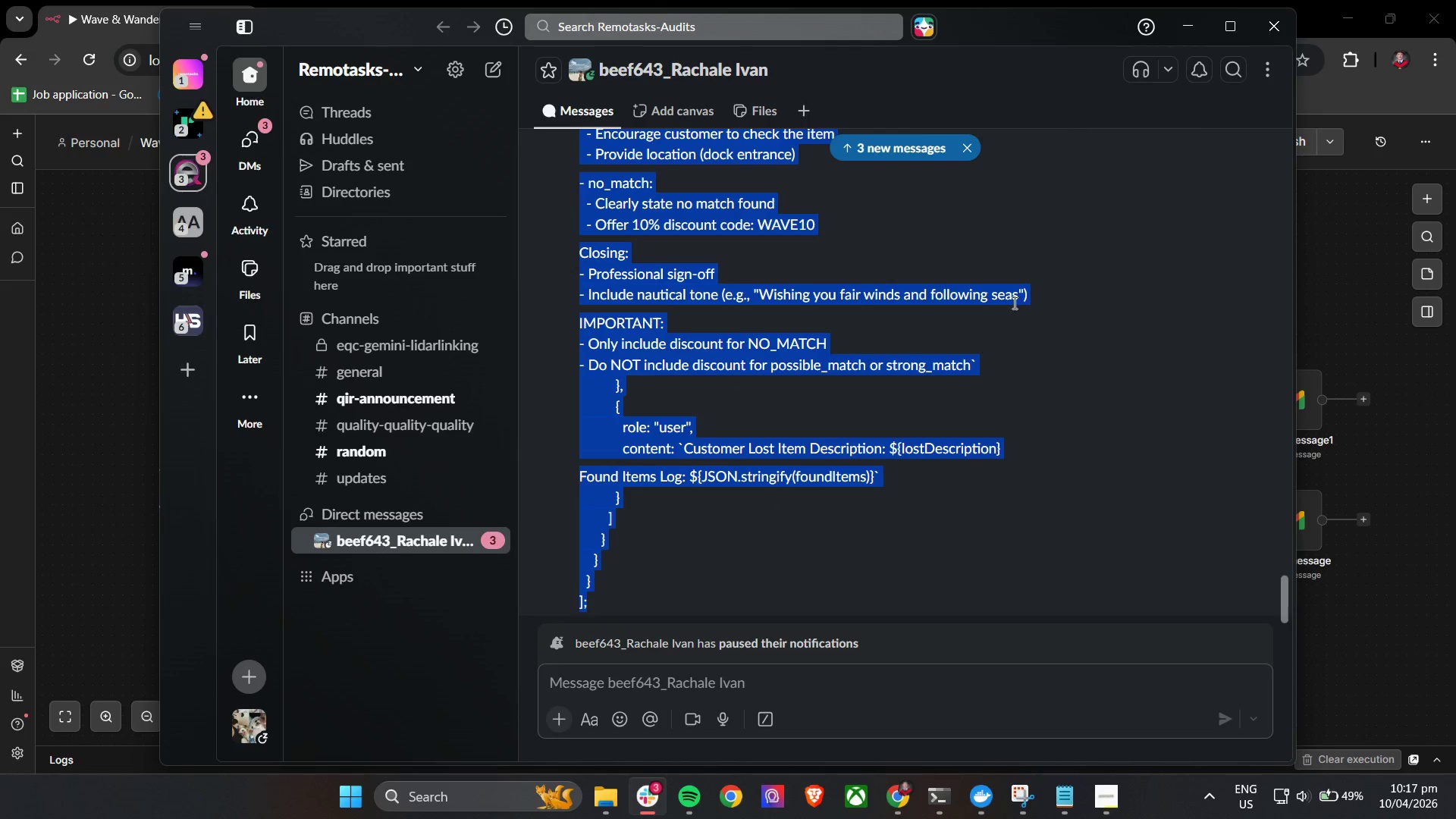 
key(Control+C)
 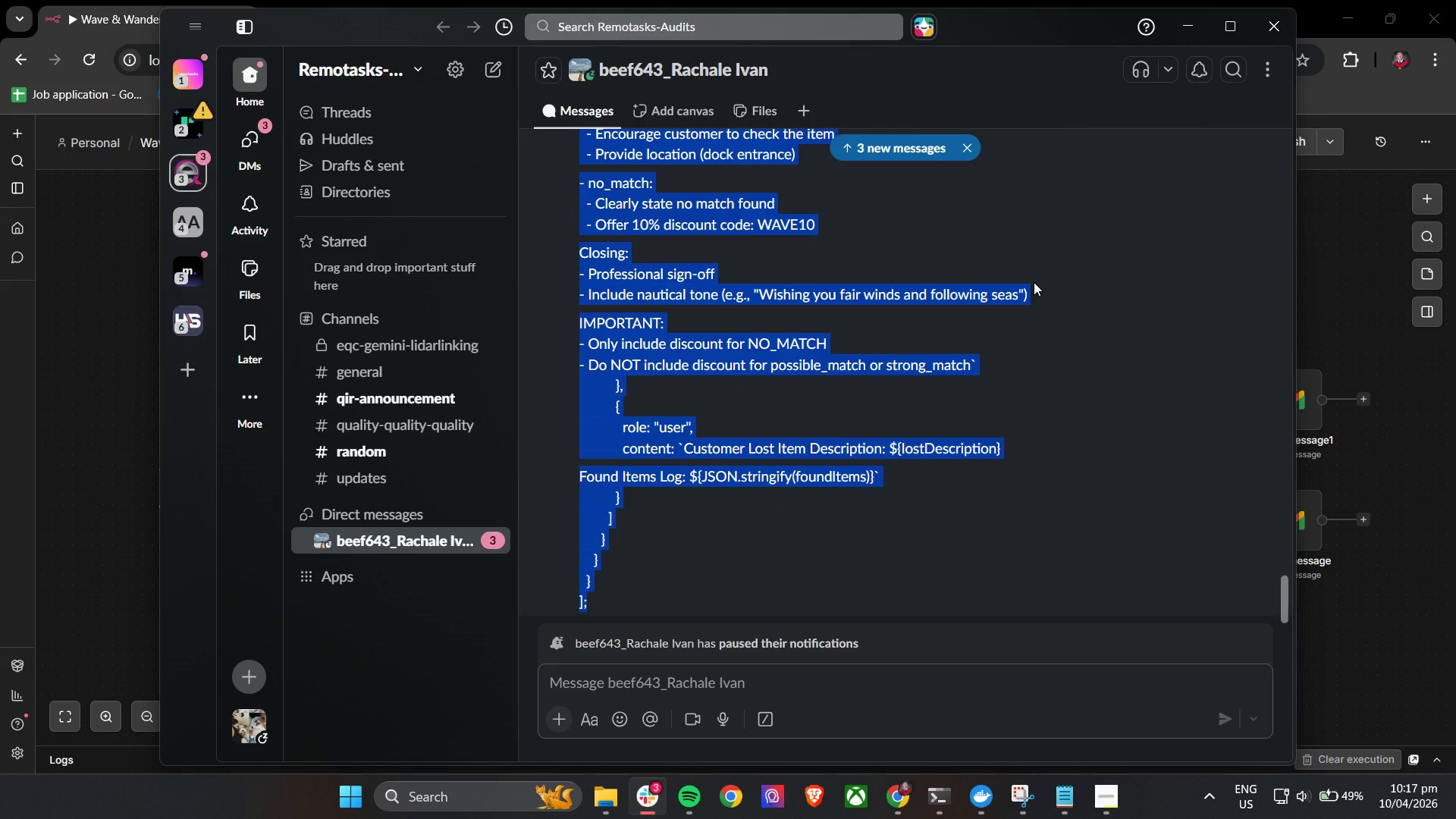 
key(Control+C)
 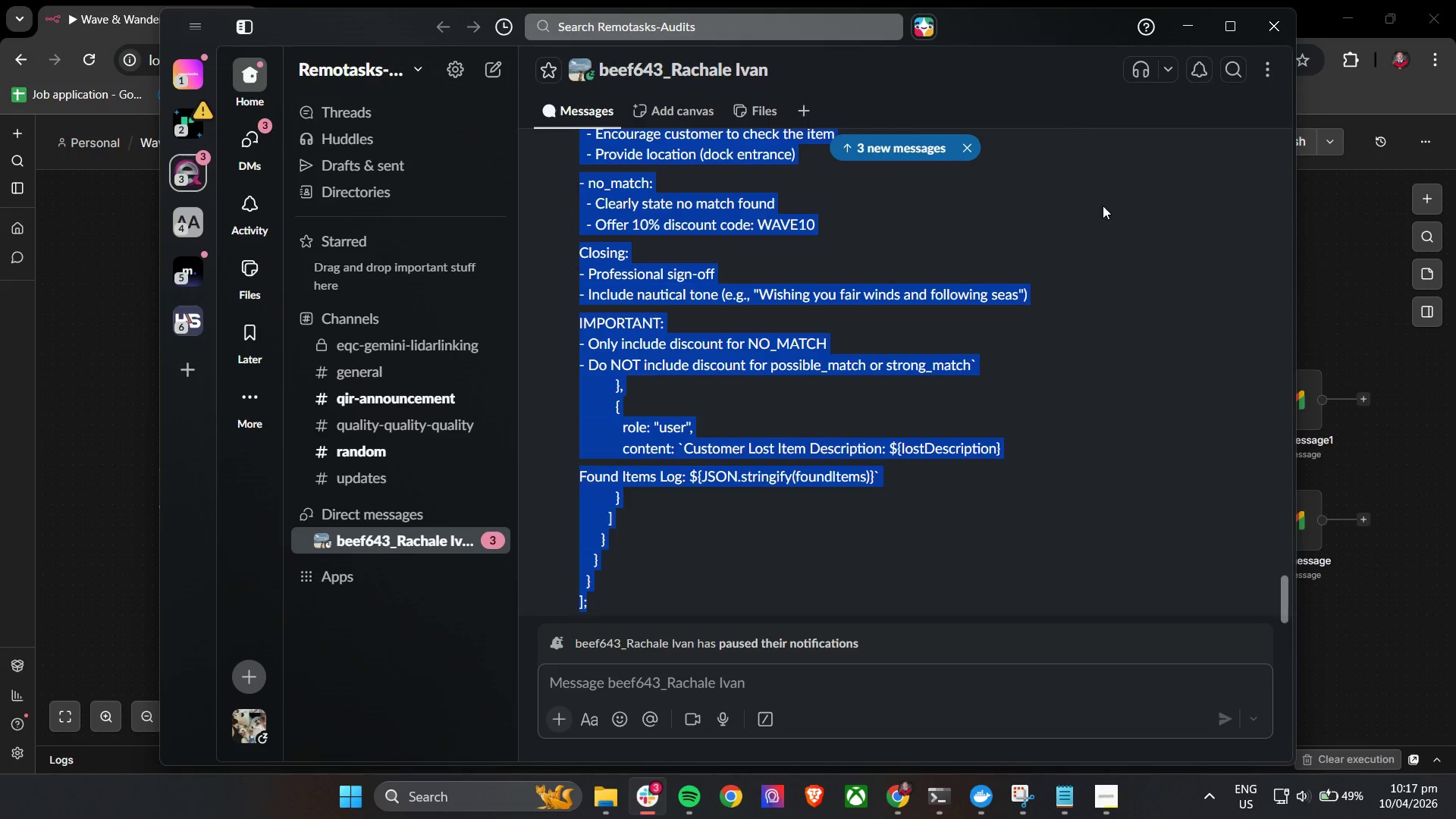 
key(Control+C)
 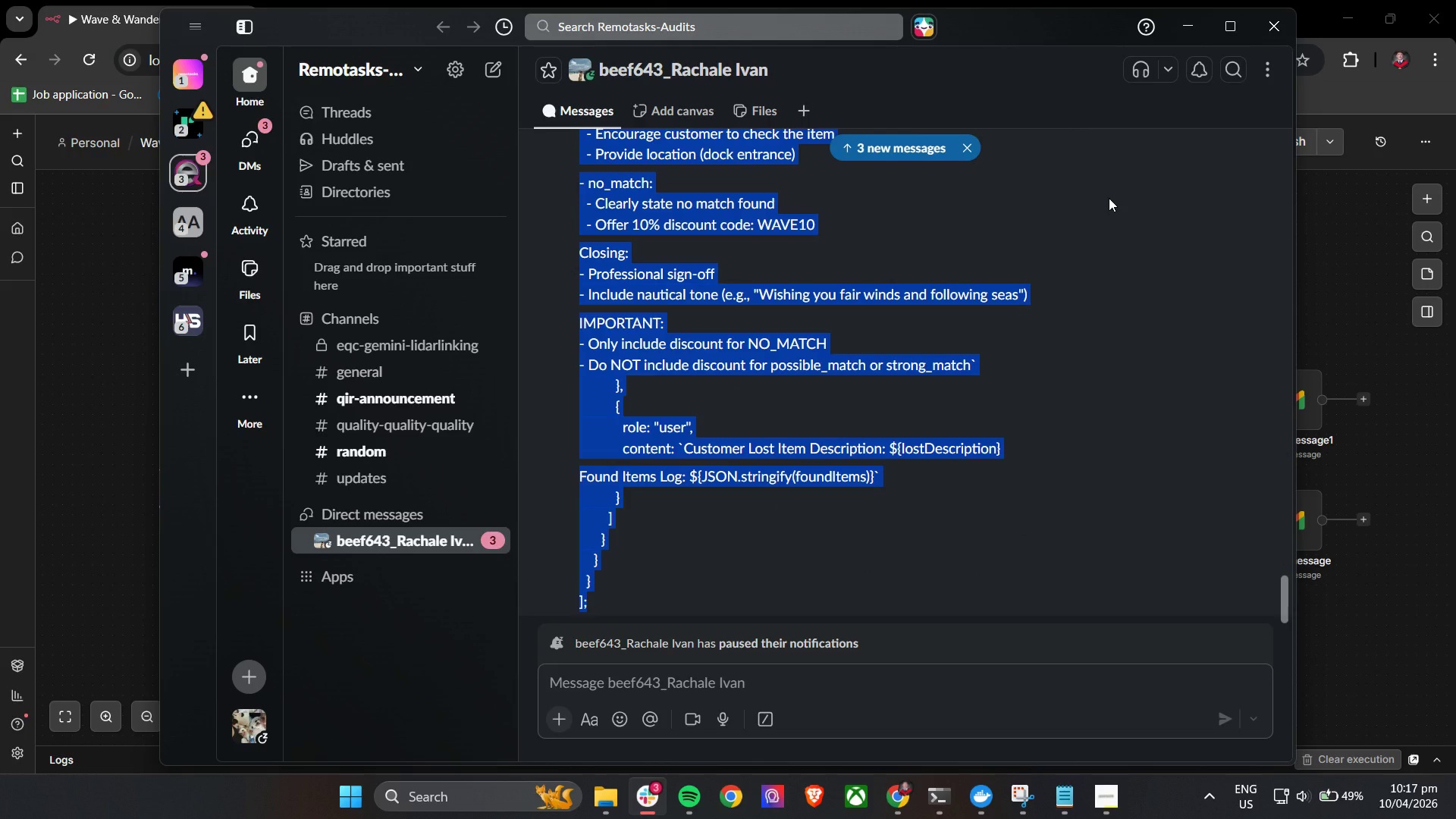 
key(Control+C)
 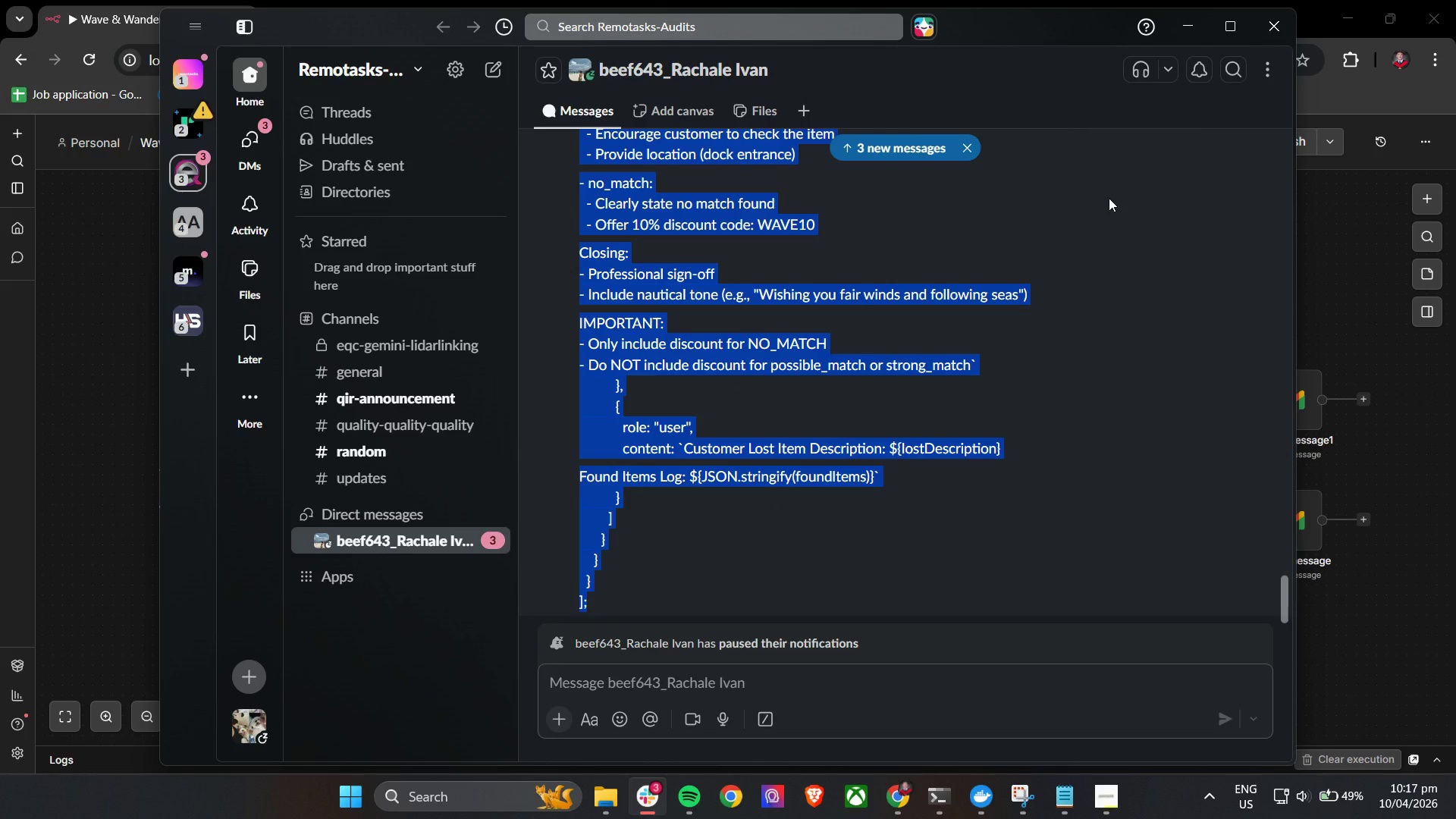 
key(Control+C)
 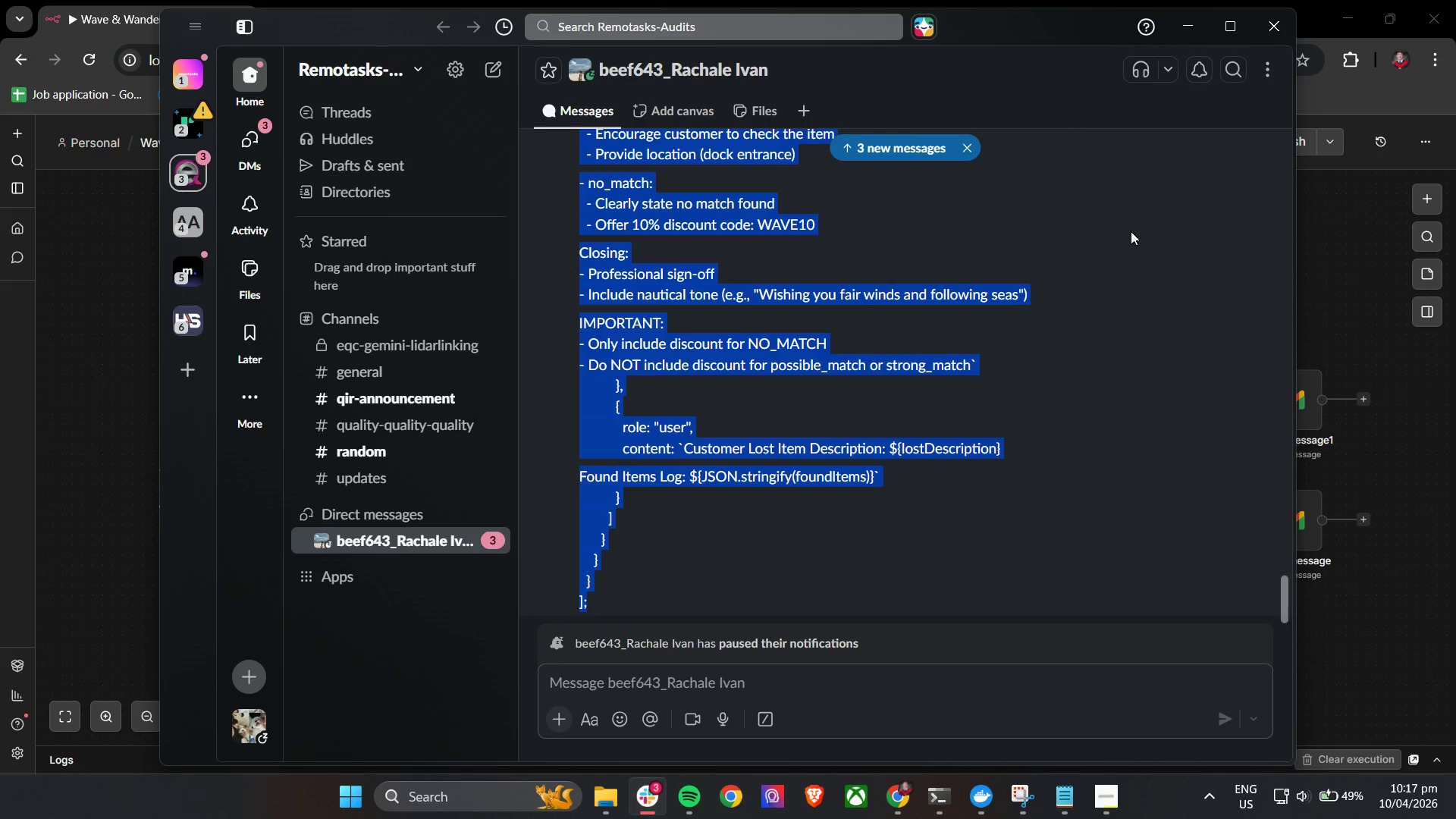 
key(Control+C)
 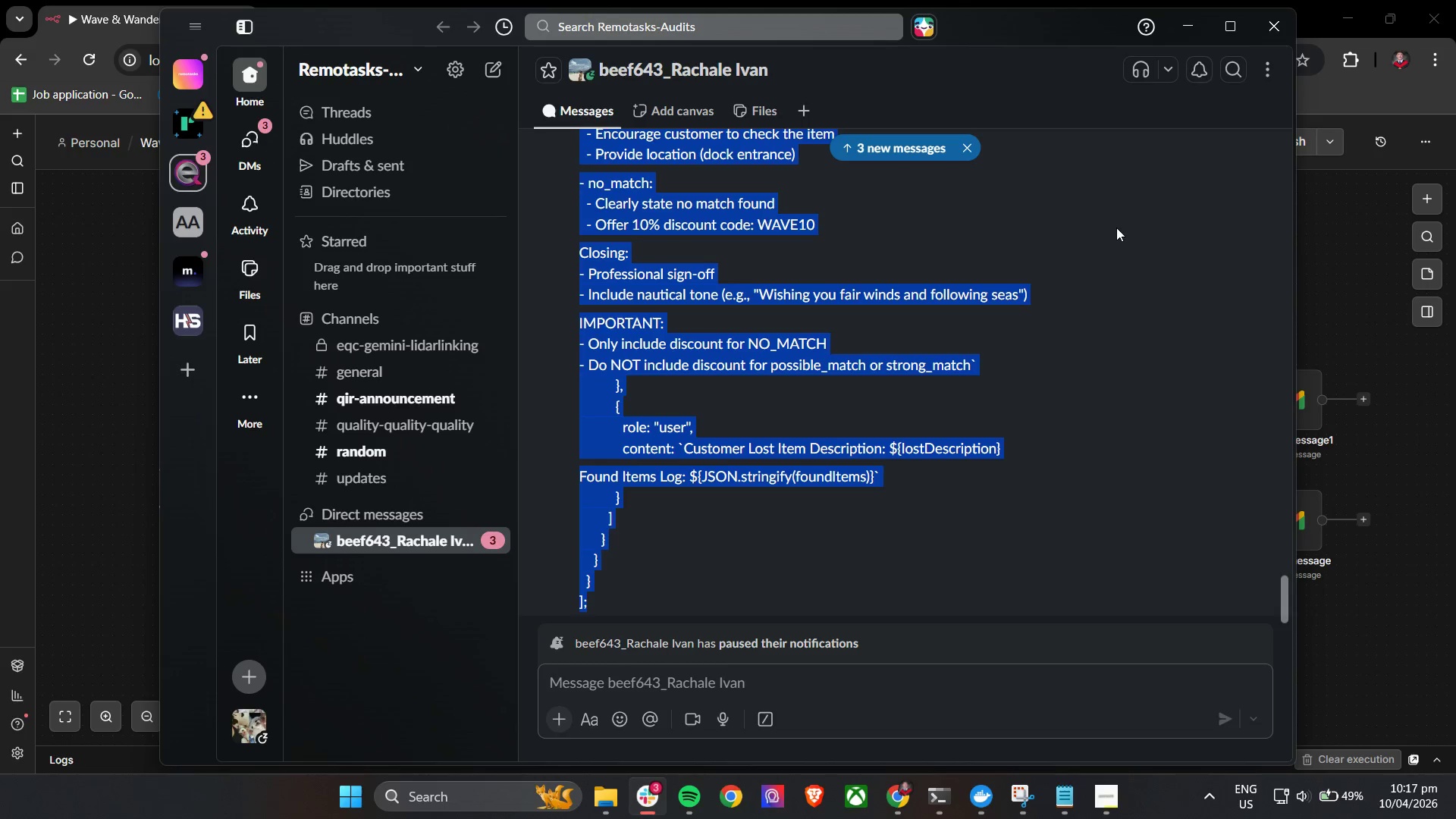 
key(Control+C)
 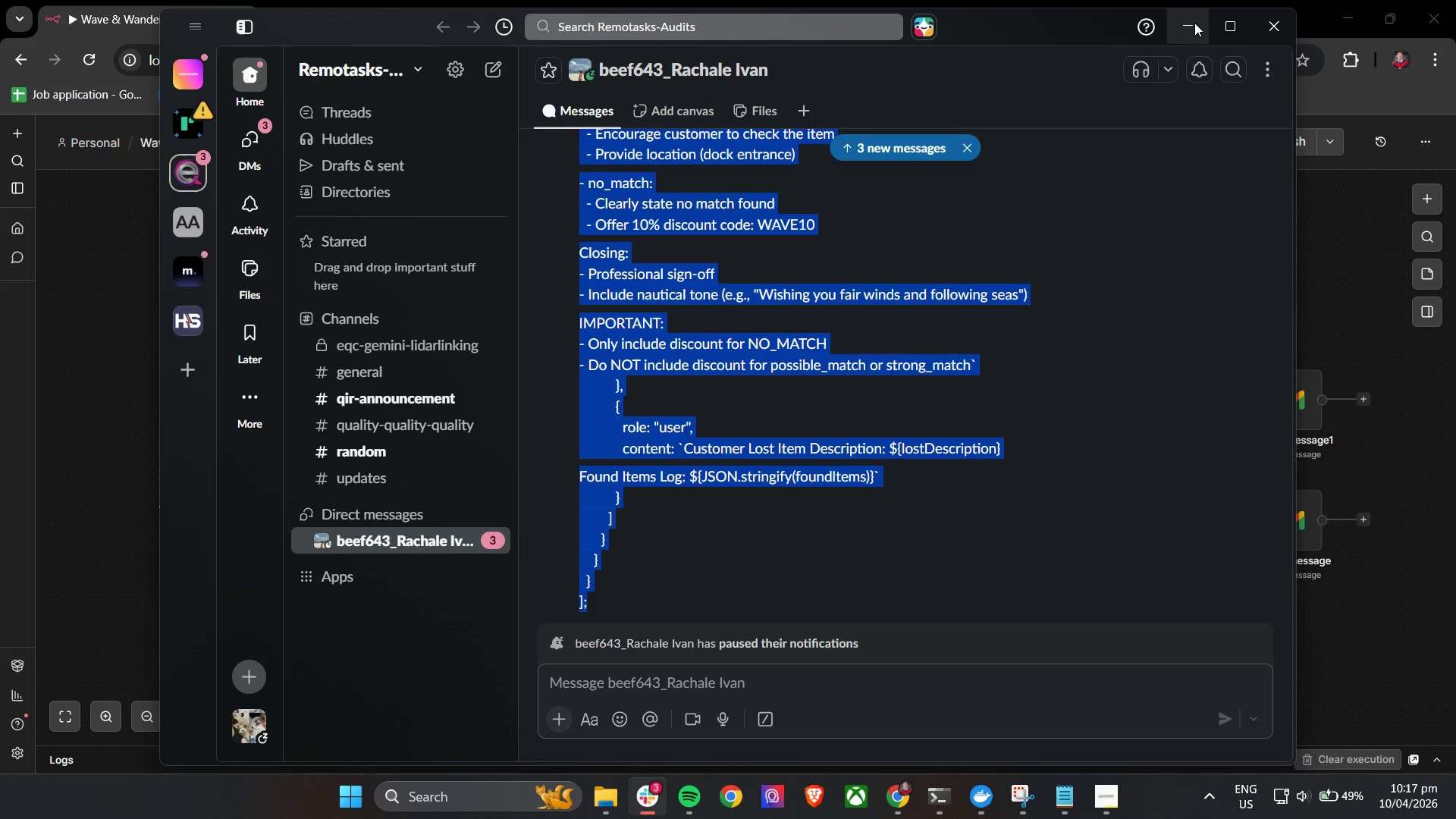 
left_click([1194, 20])
 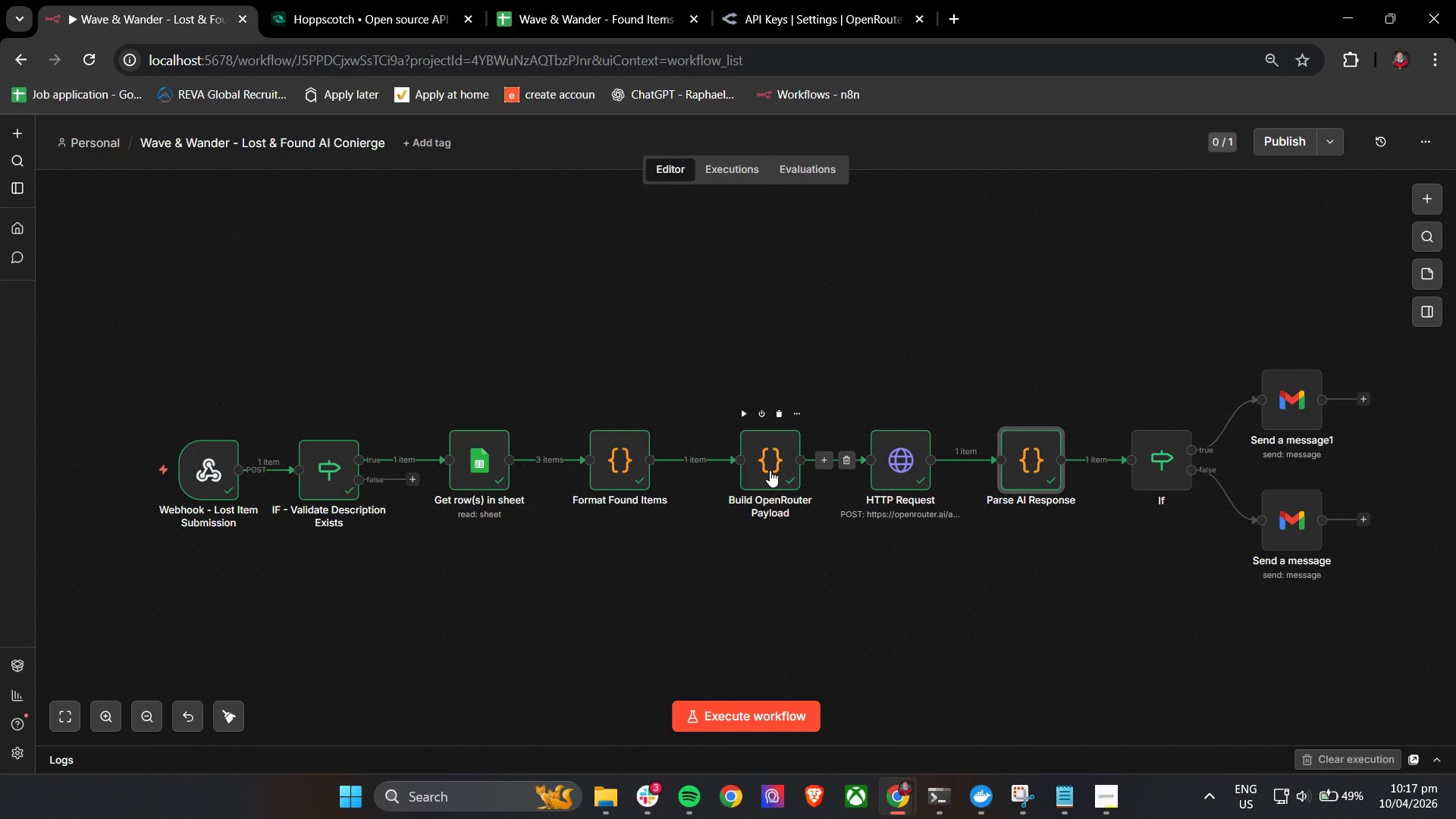 
double_click([770, 470])
 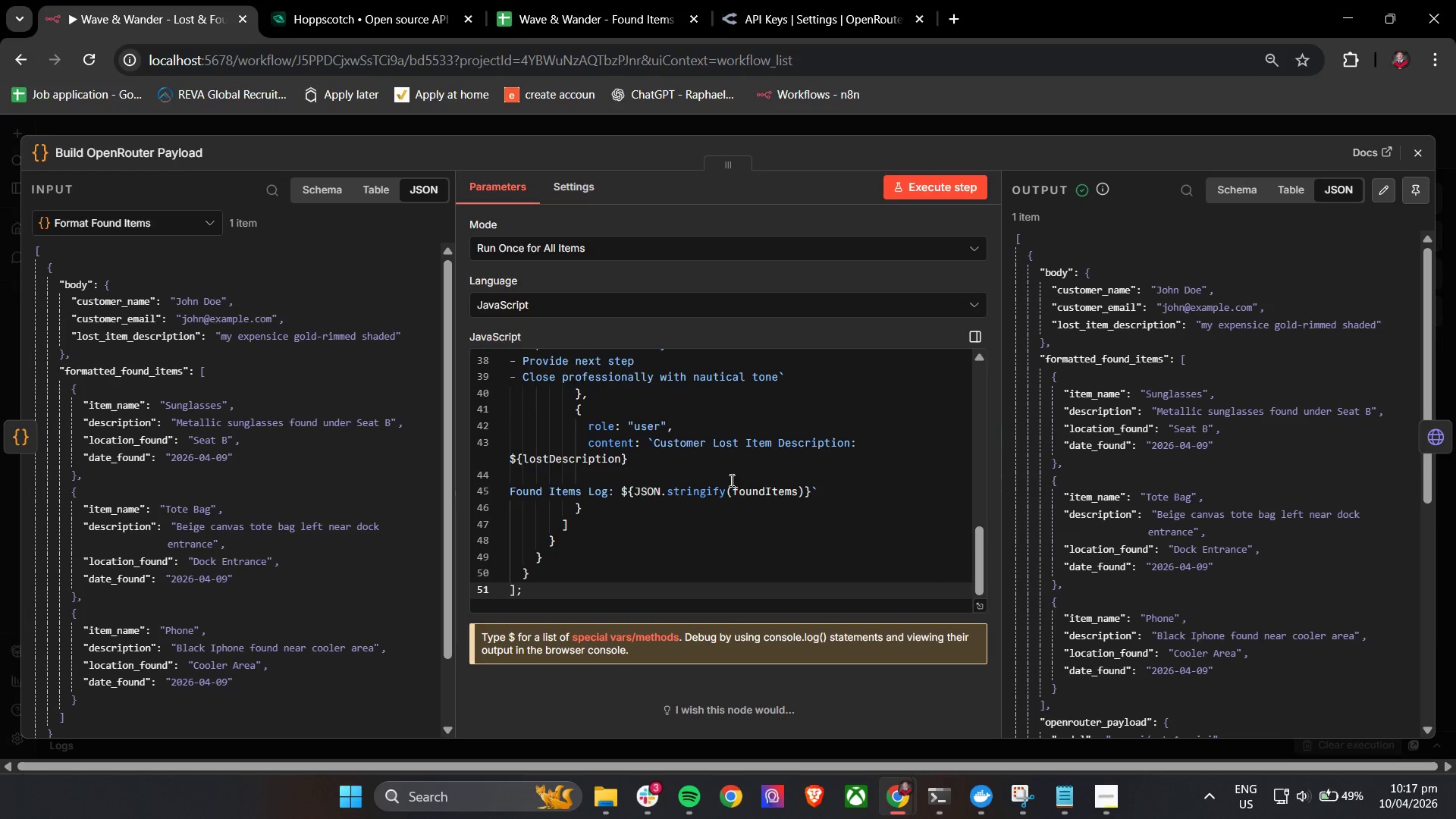 
key(Control+ControlLeft)
 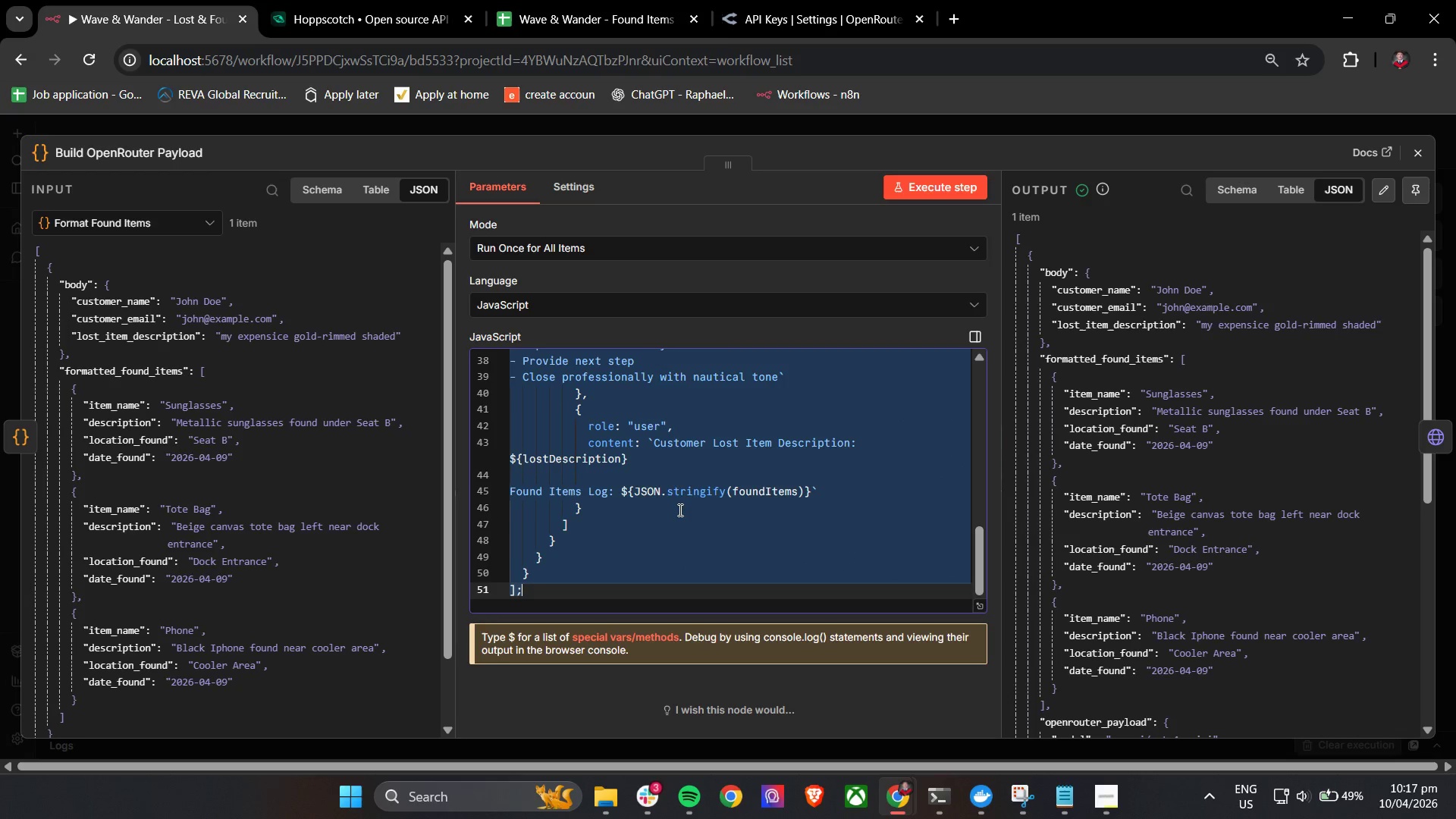 
key(Control+A)
 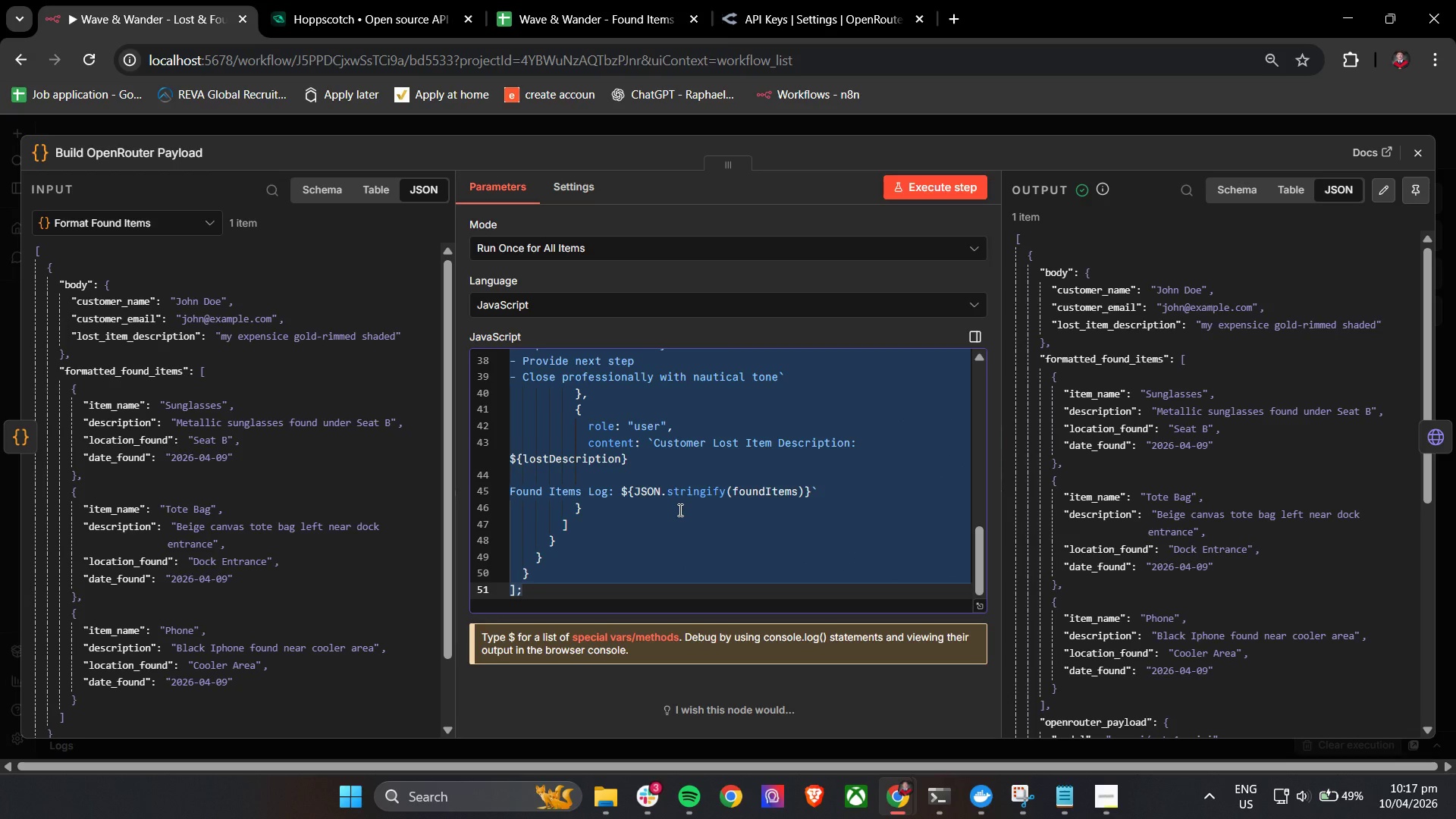 
key(Backspace)
 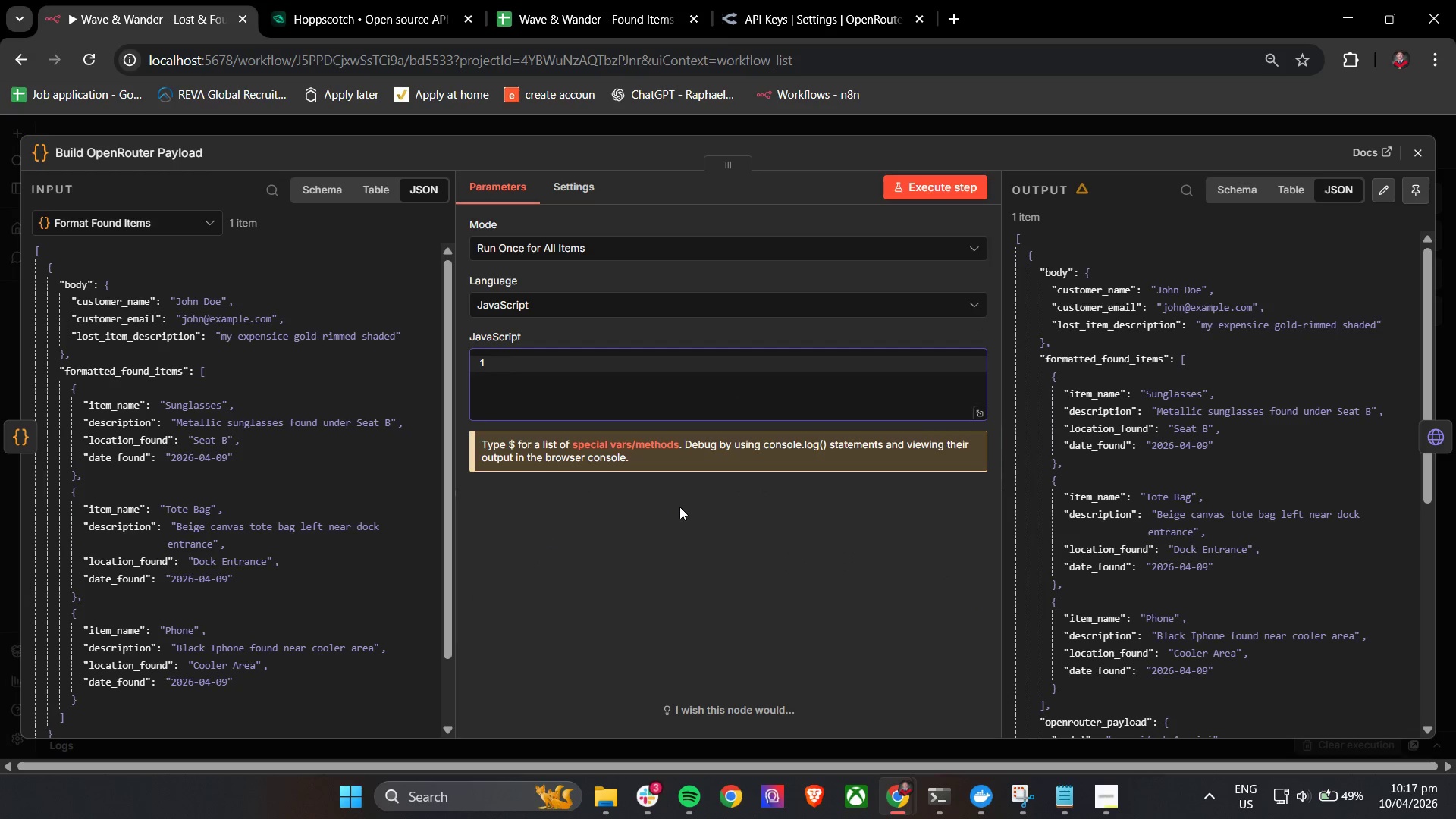 
key(Control+V)
 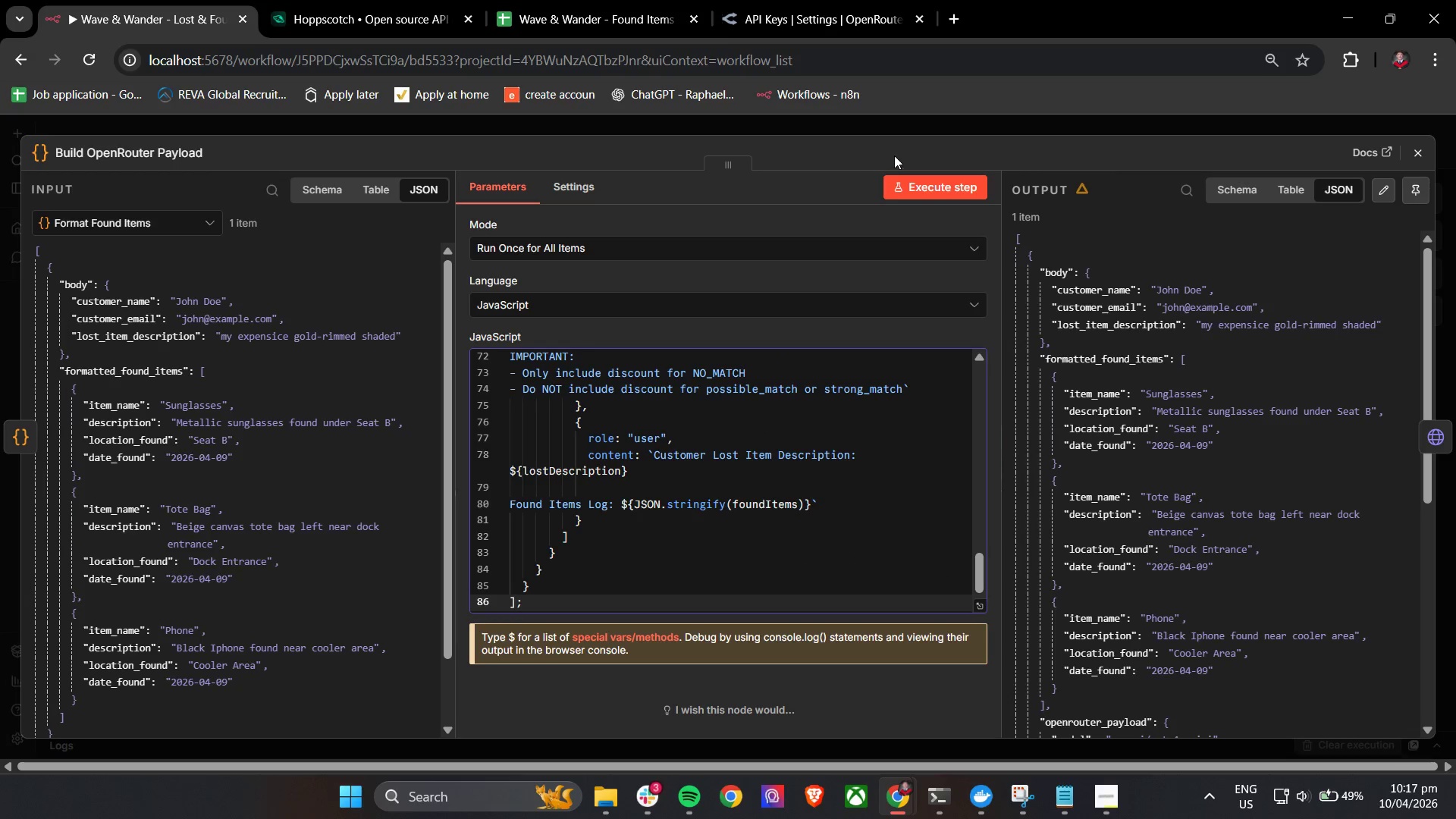 
left_click([904, 191])
 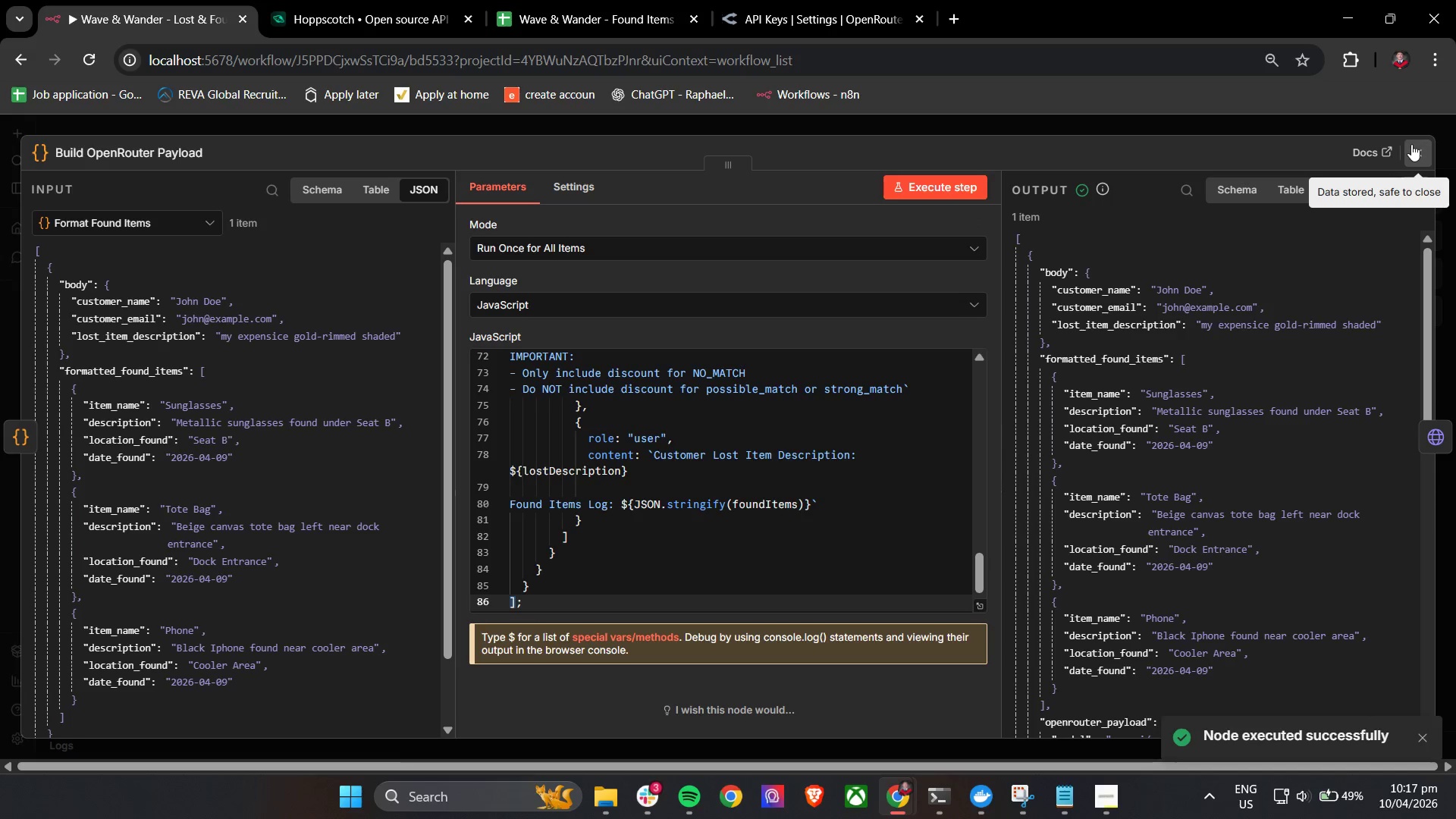 
left_click([878, 419])
 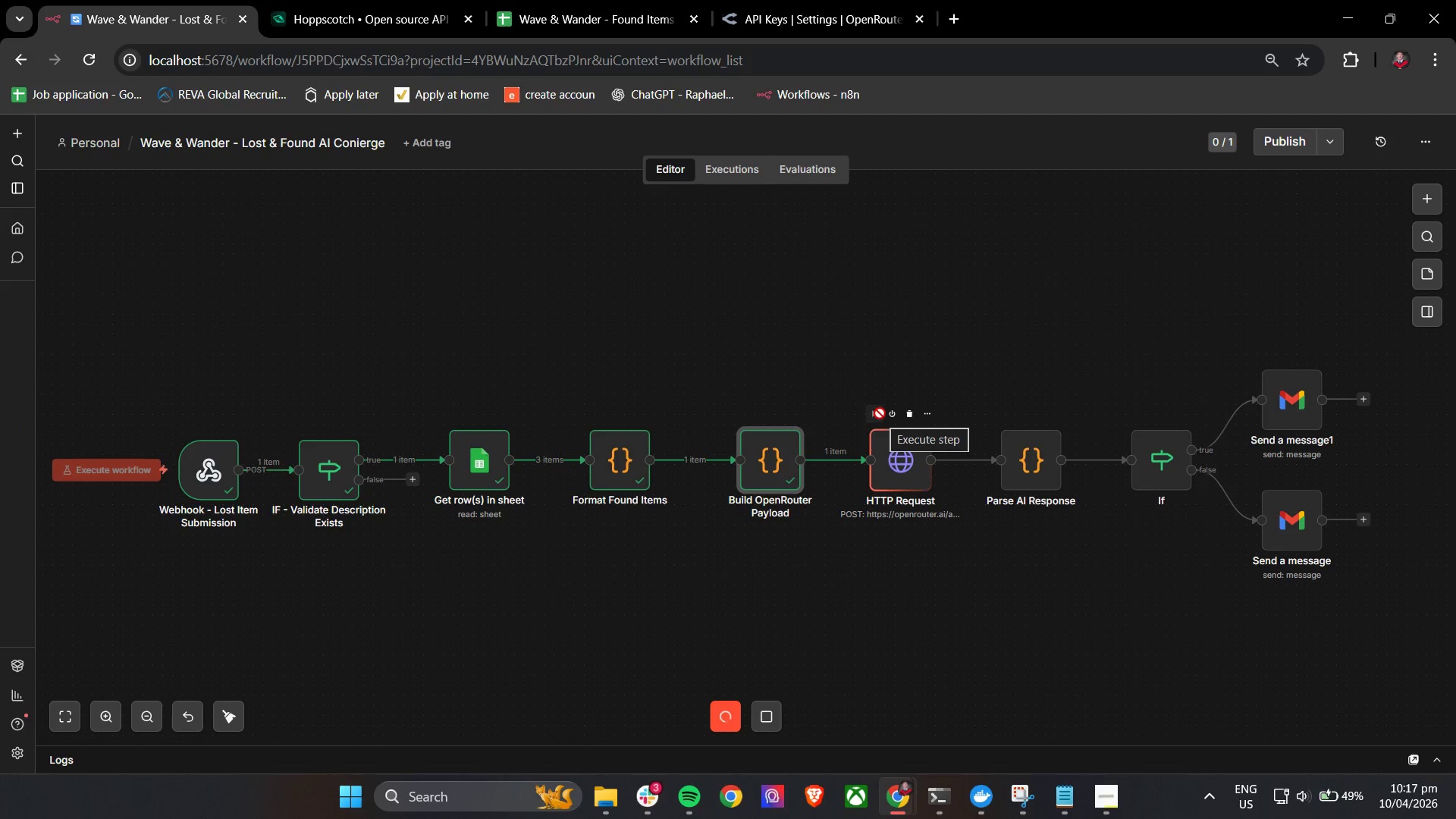 
wait(9.38)
 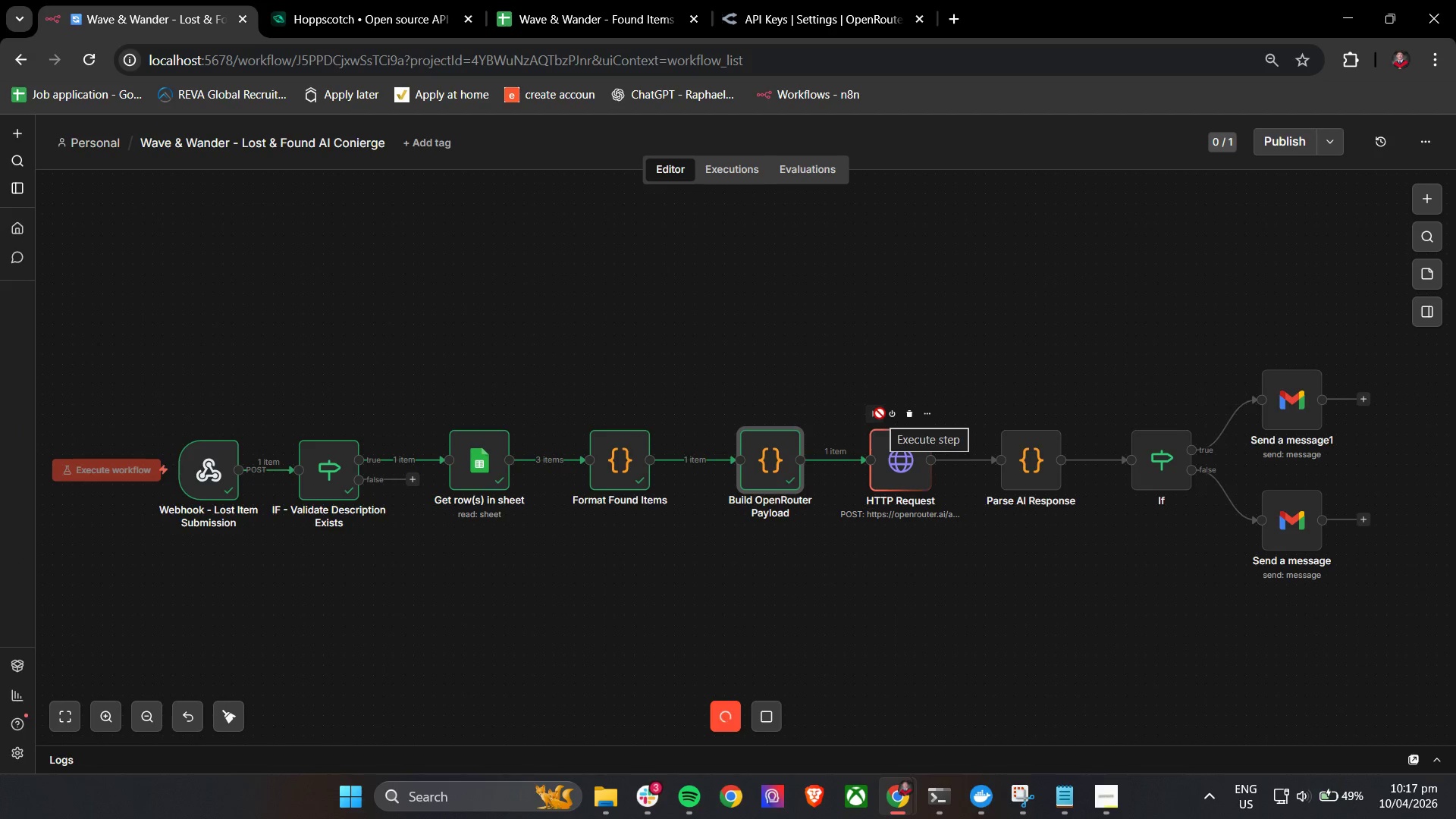 
double_click([899, 479])
 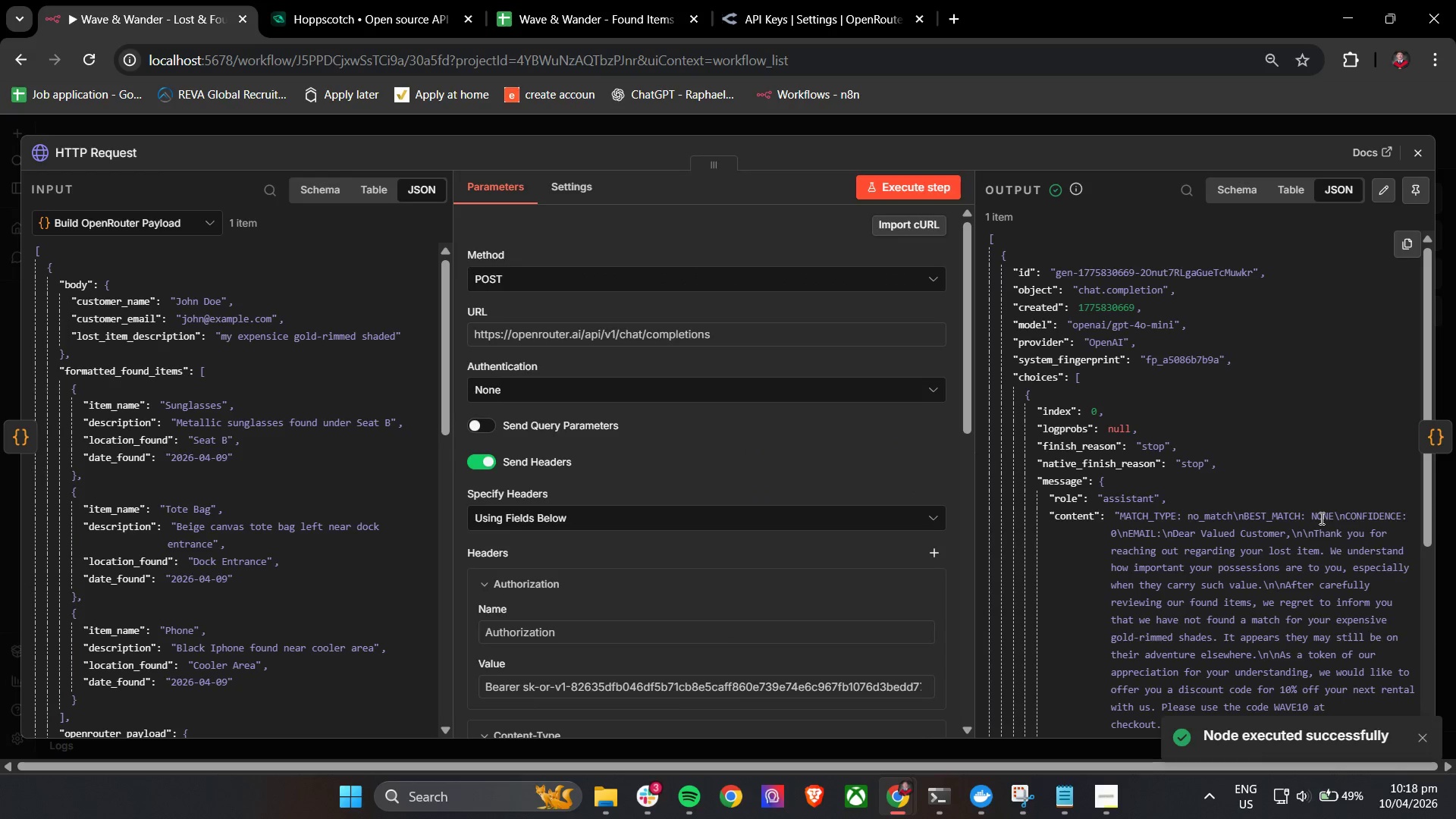 
scroll: coordinate [1321, 518], scroll_direction: down, amount: 4.0
 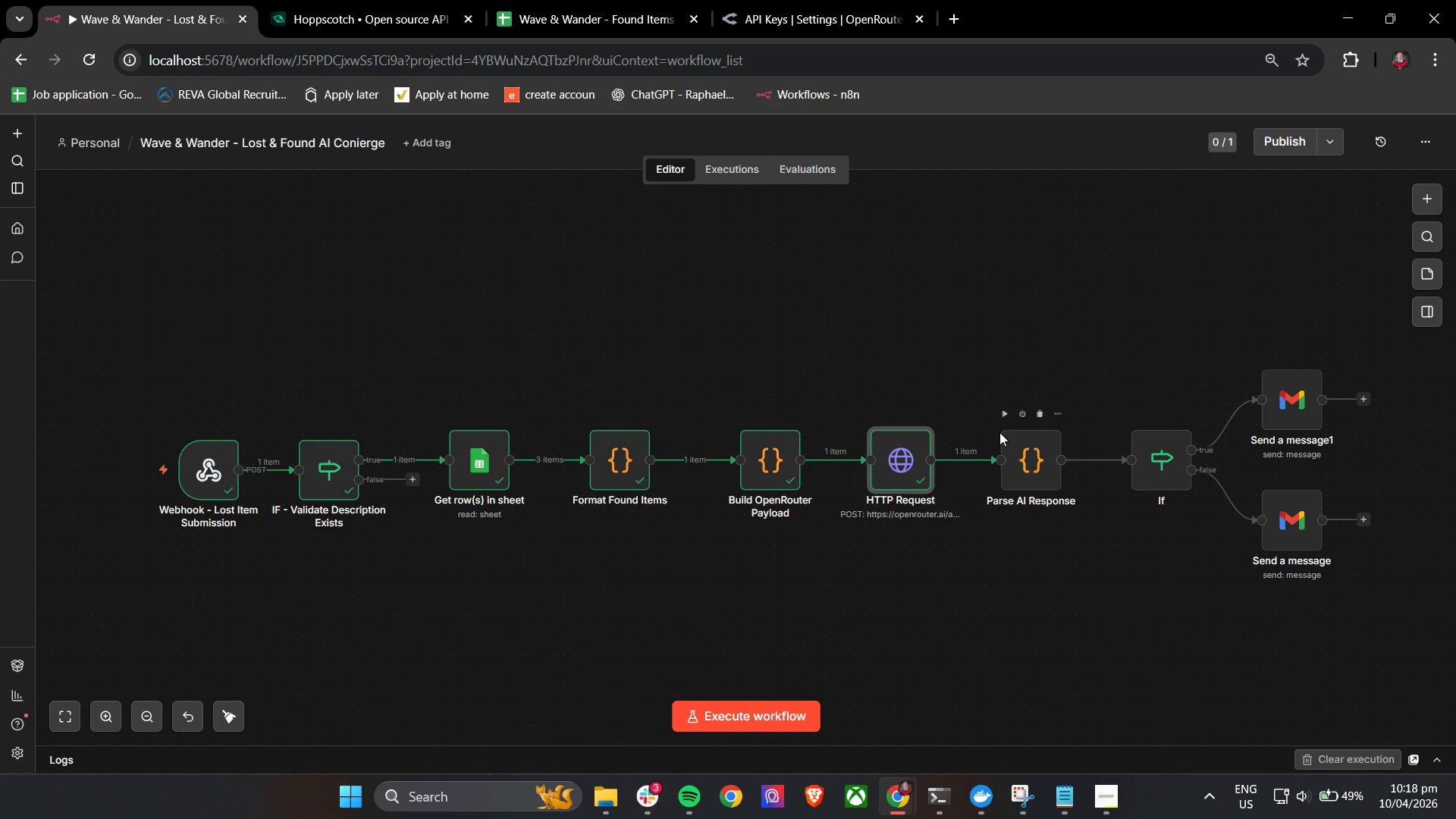 
left_click([1005, 413])
 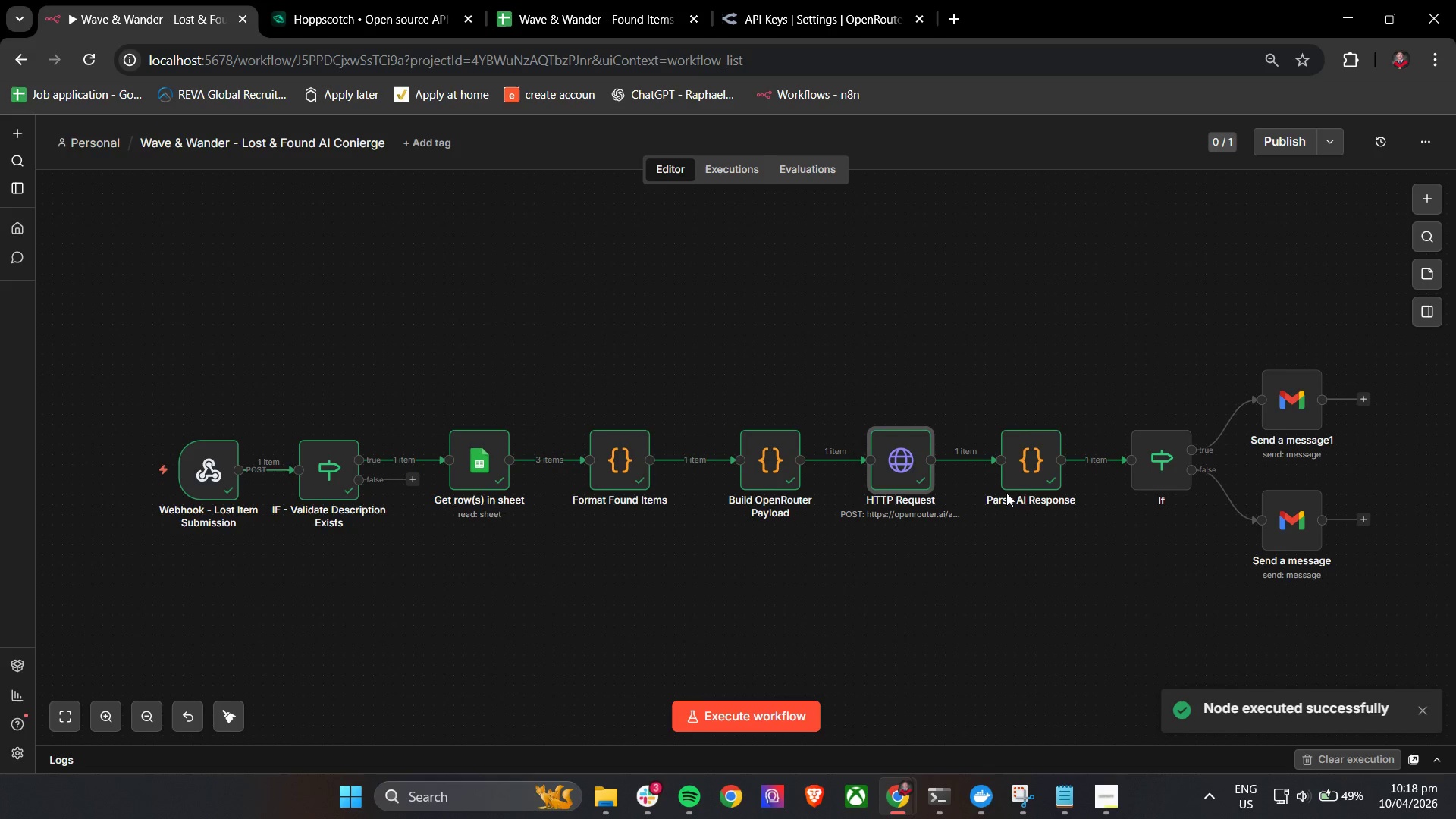 
double_click([1024, 467])
 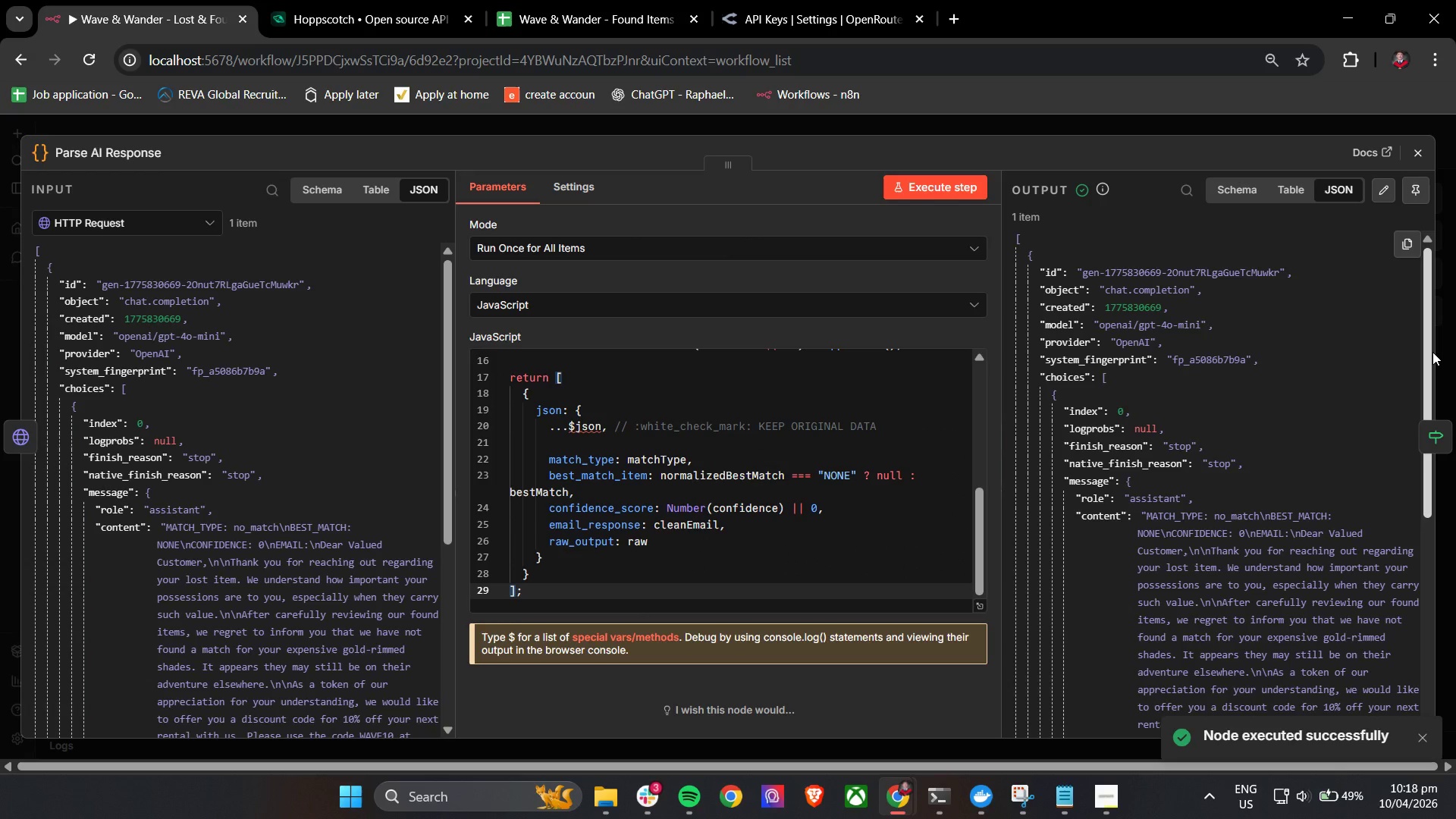 
left_click_drag(start_coordinate=[1434, 351], to_coordinate=[1413, 400])
 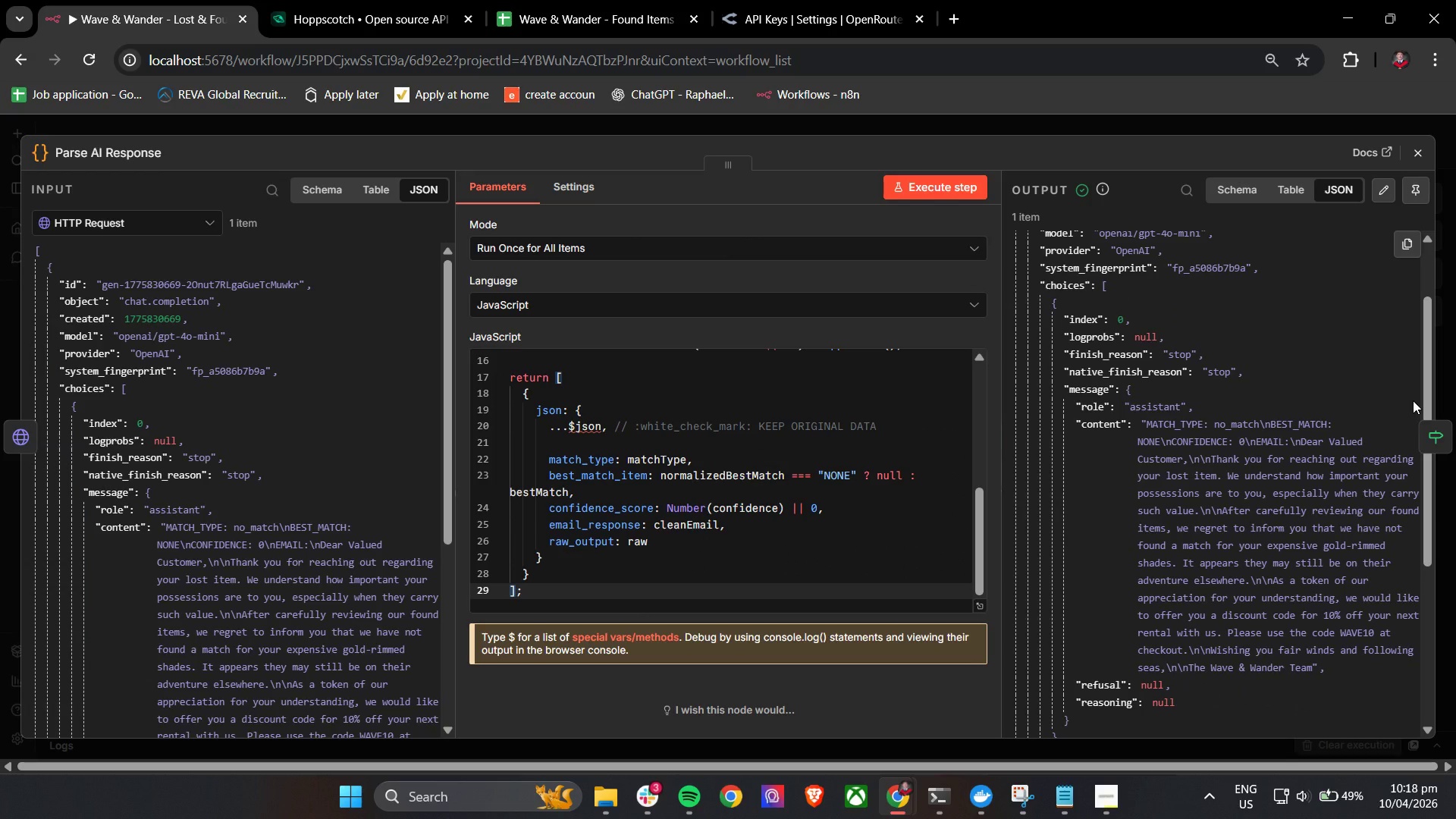 
scroll: coordinate [1207, 525], scroll_direction: up, amount: 2.0
 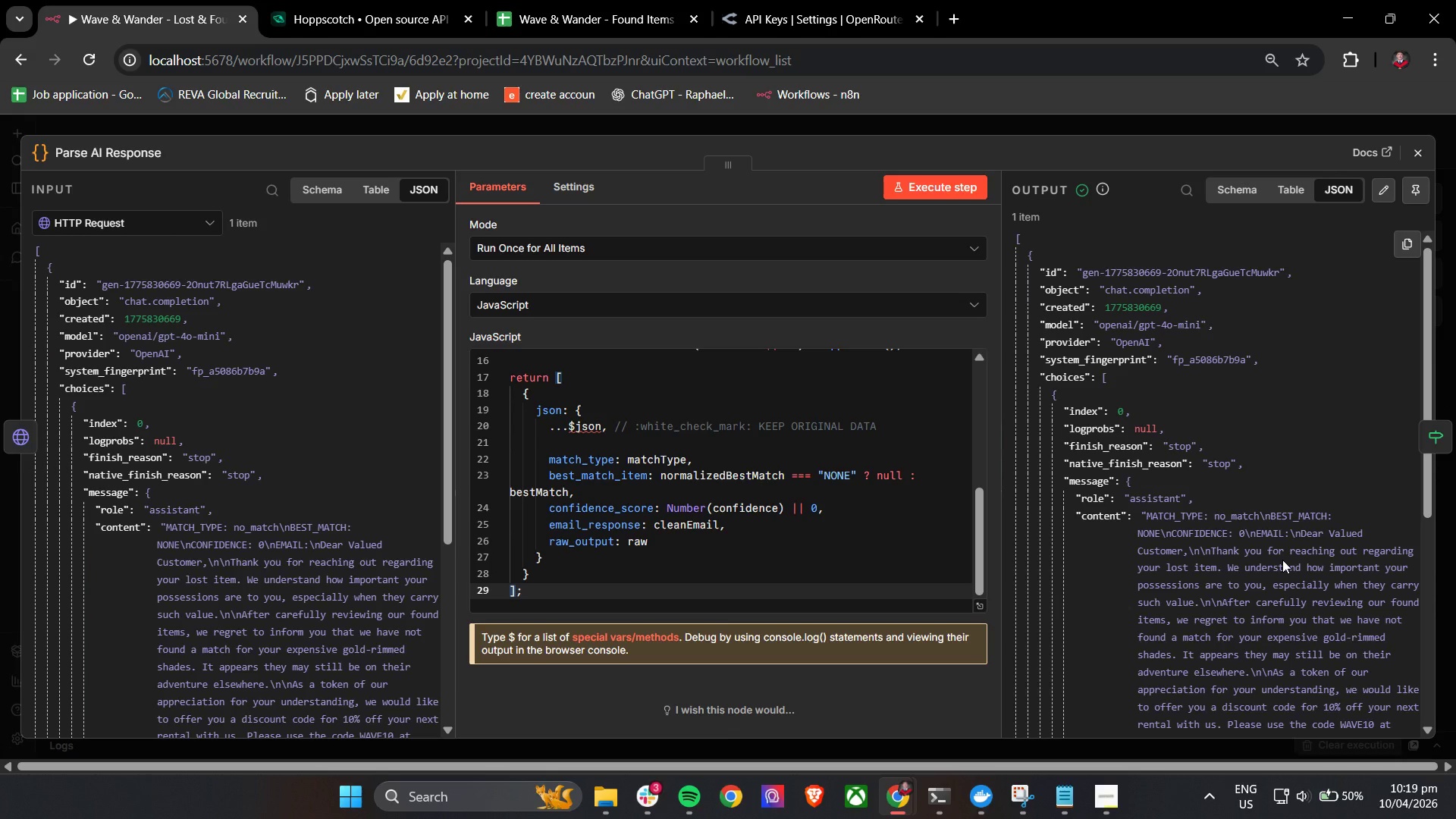 
wait(52.89)
 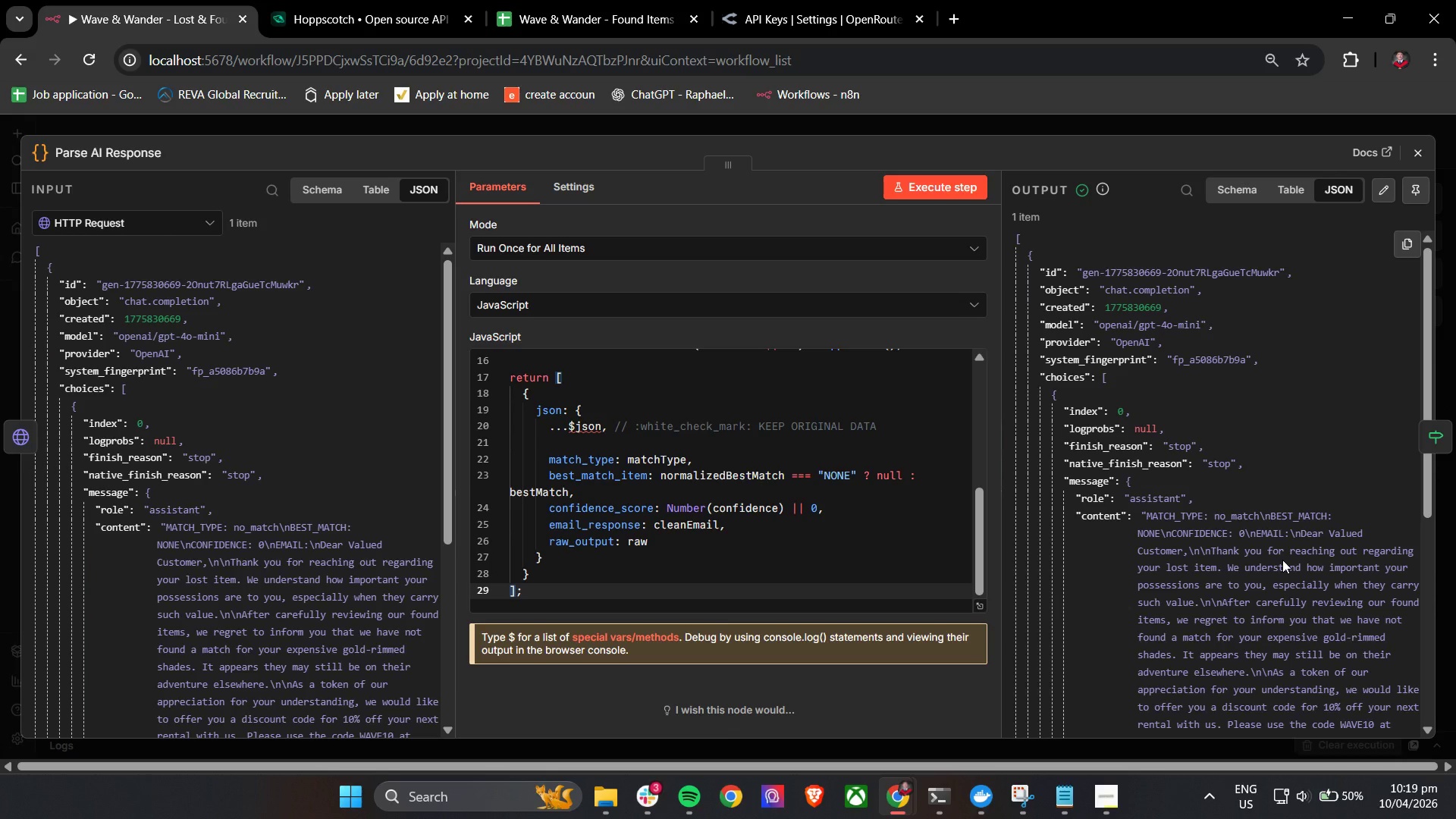 
scroll: coordinate [709, 541], scroll_direction: up, amount: 3.0
 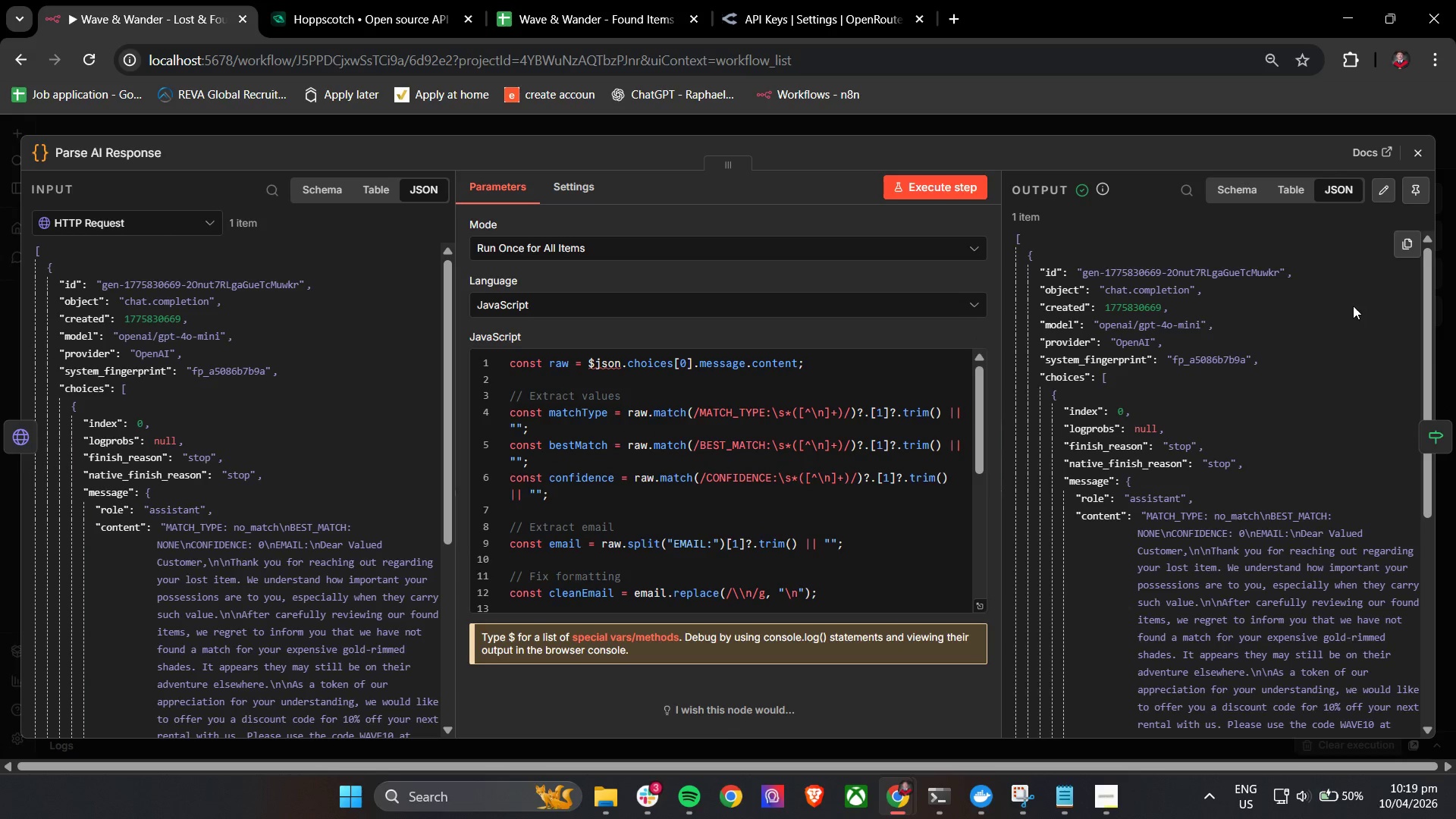 
left_click([1417, 146])
 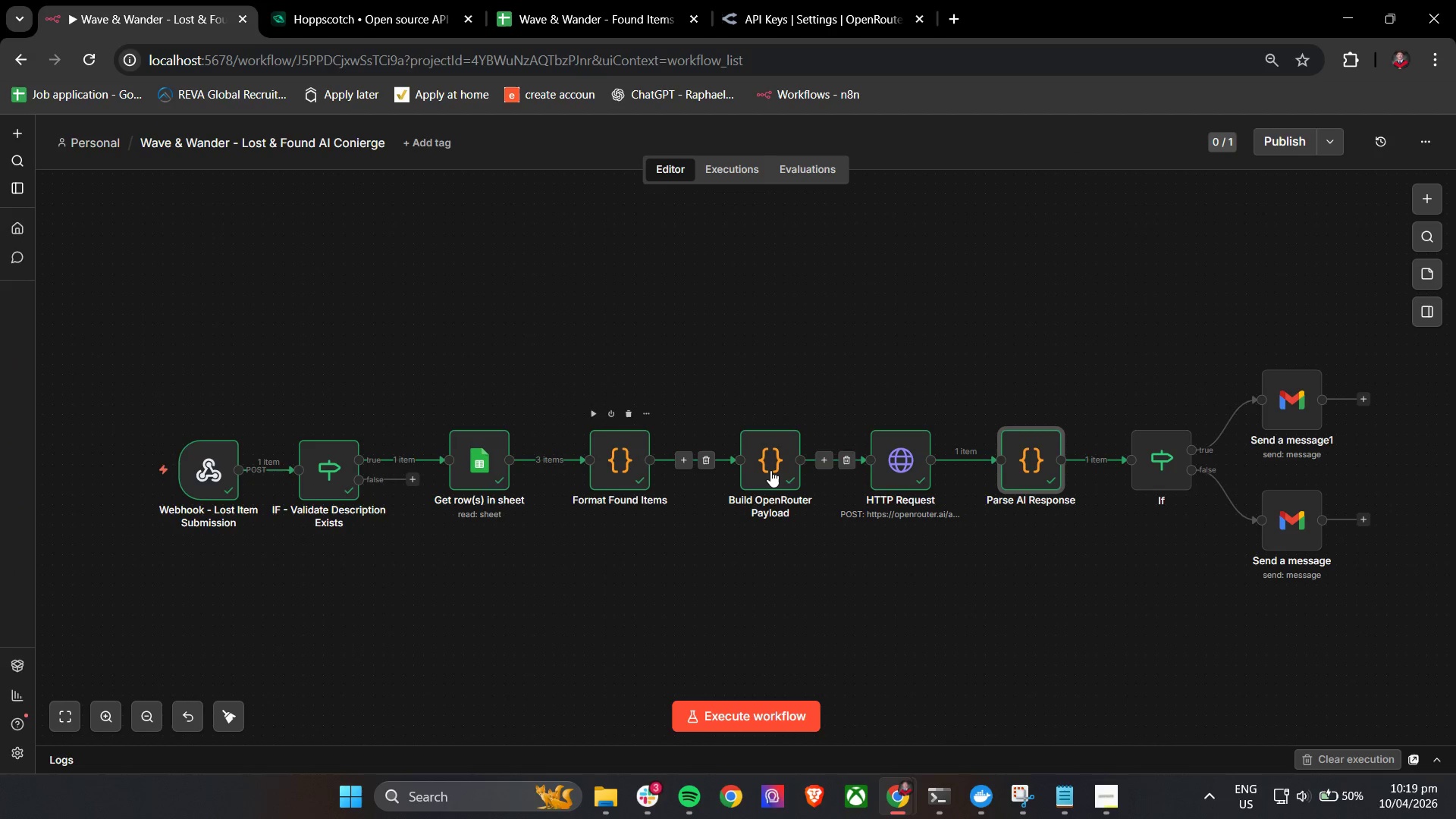 
double_click([773, 470])
 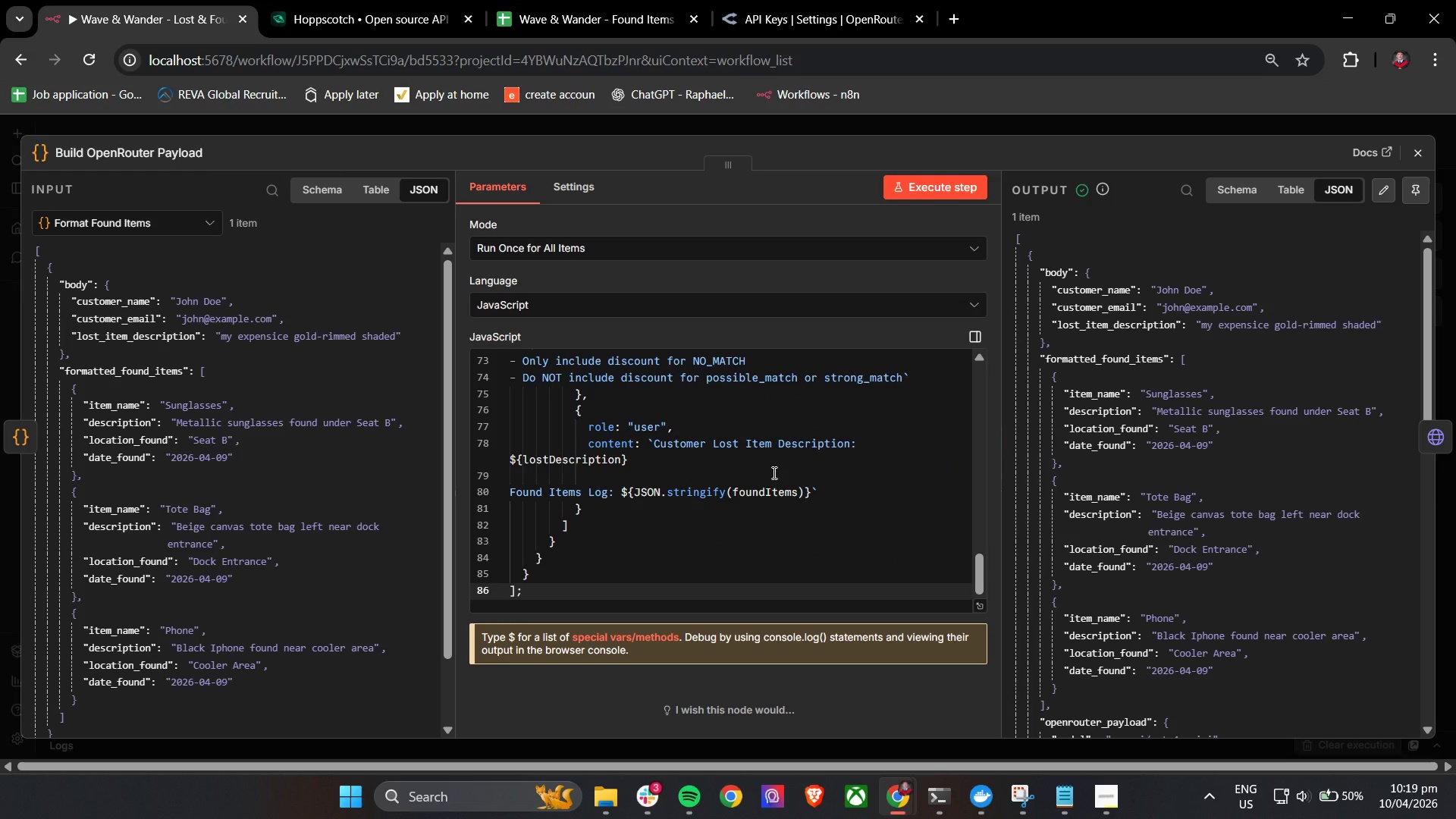 
scroll: coordinate [749, 515], scroll_direction: up, amount: 10.0
 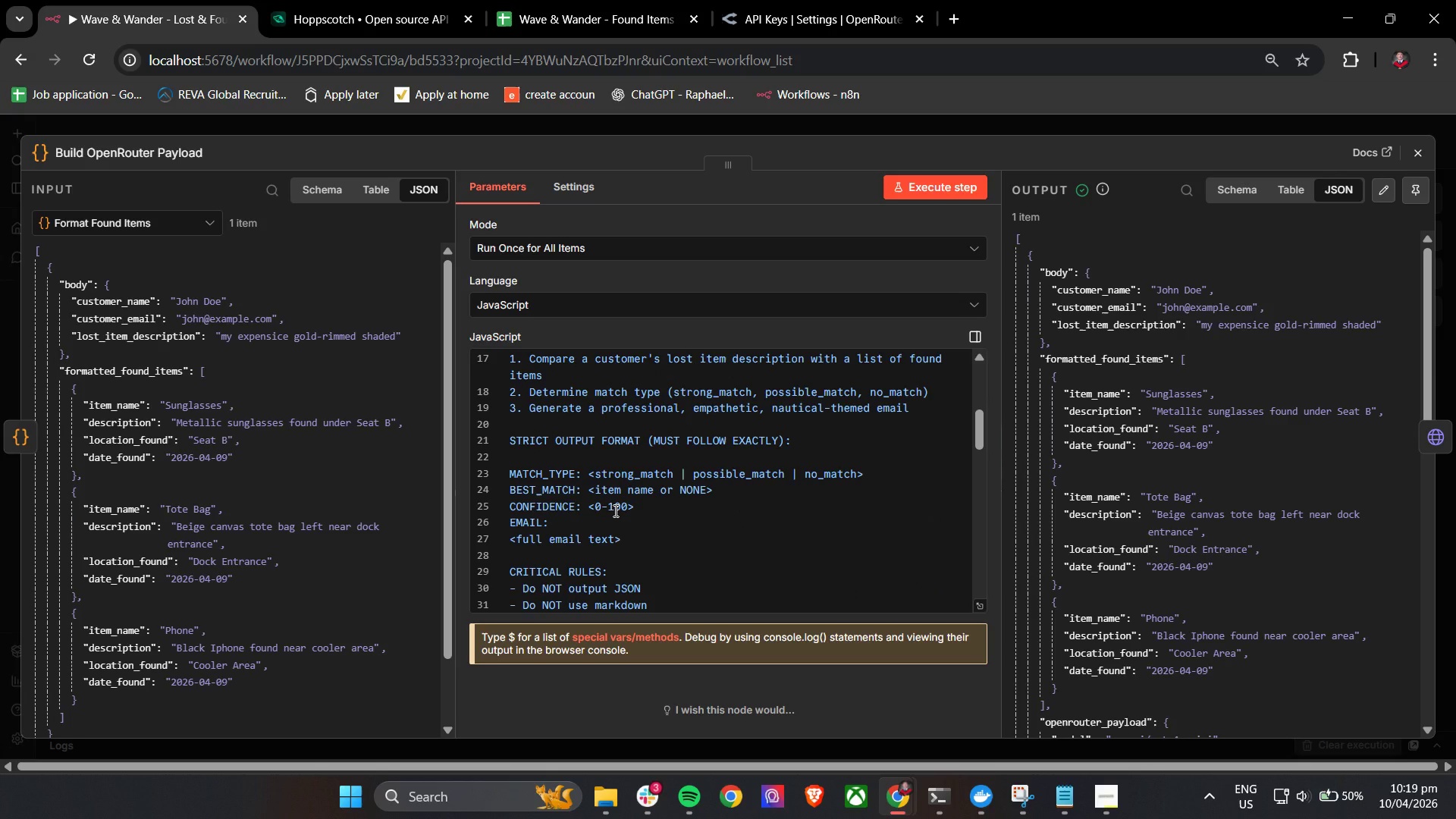 
scroll: coordinate [614, 510], scroll_direction: down, amount: 1.0
 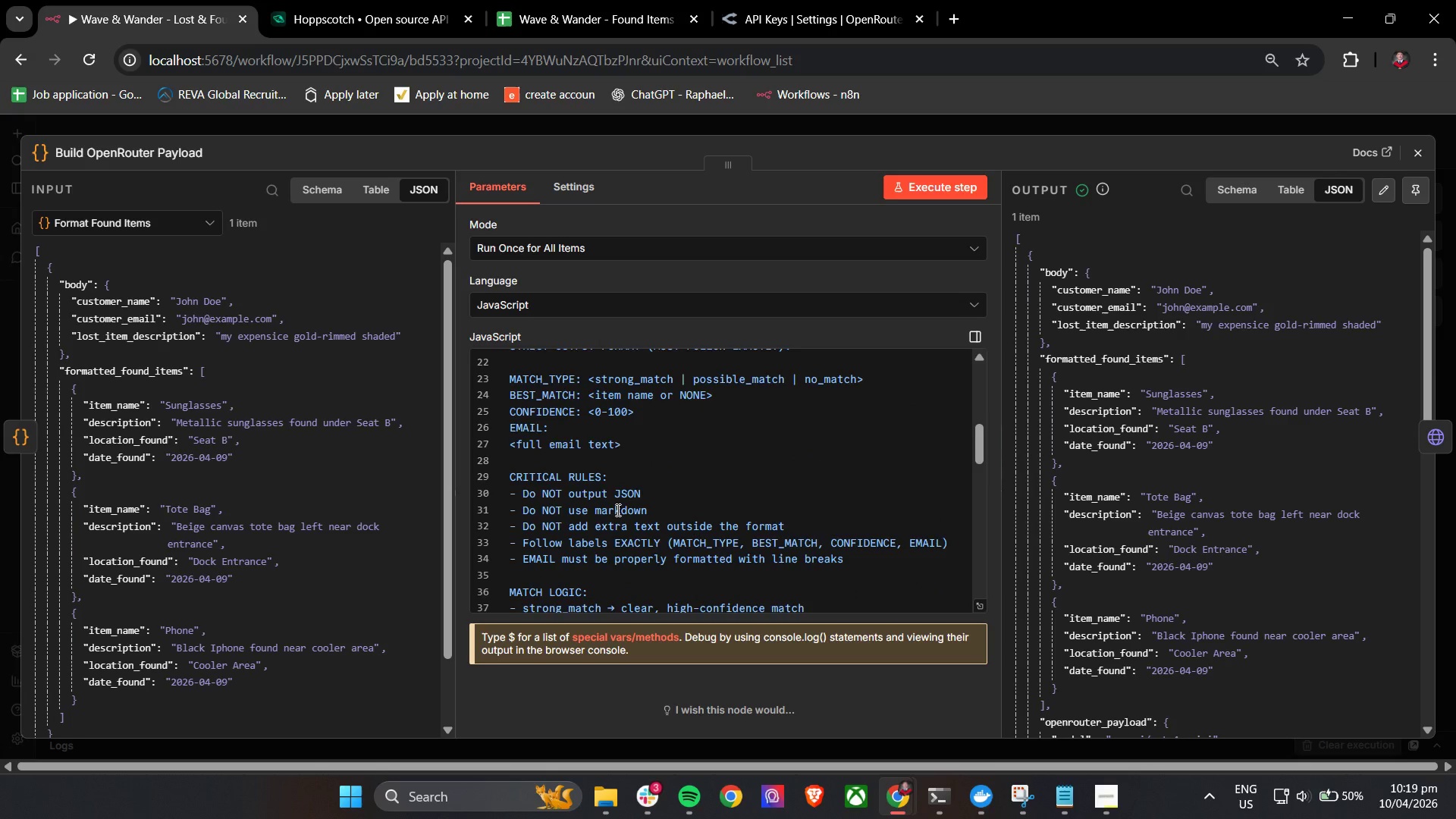 
scroll: coordinate [617, 510], scroll_direction: up, amount: 1.0
 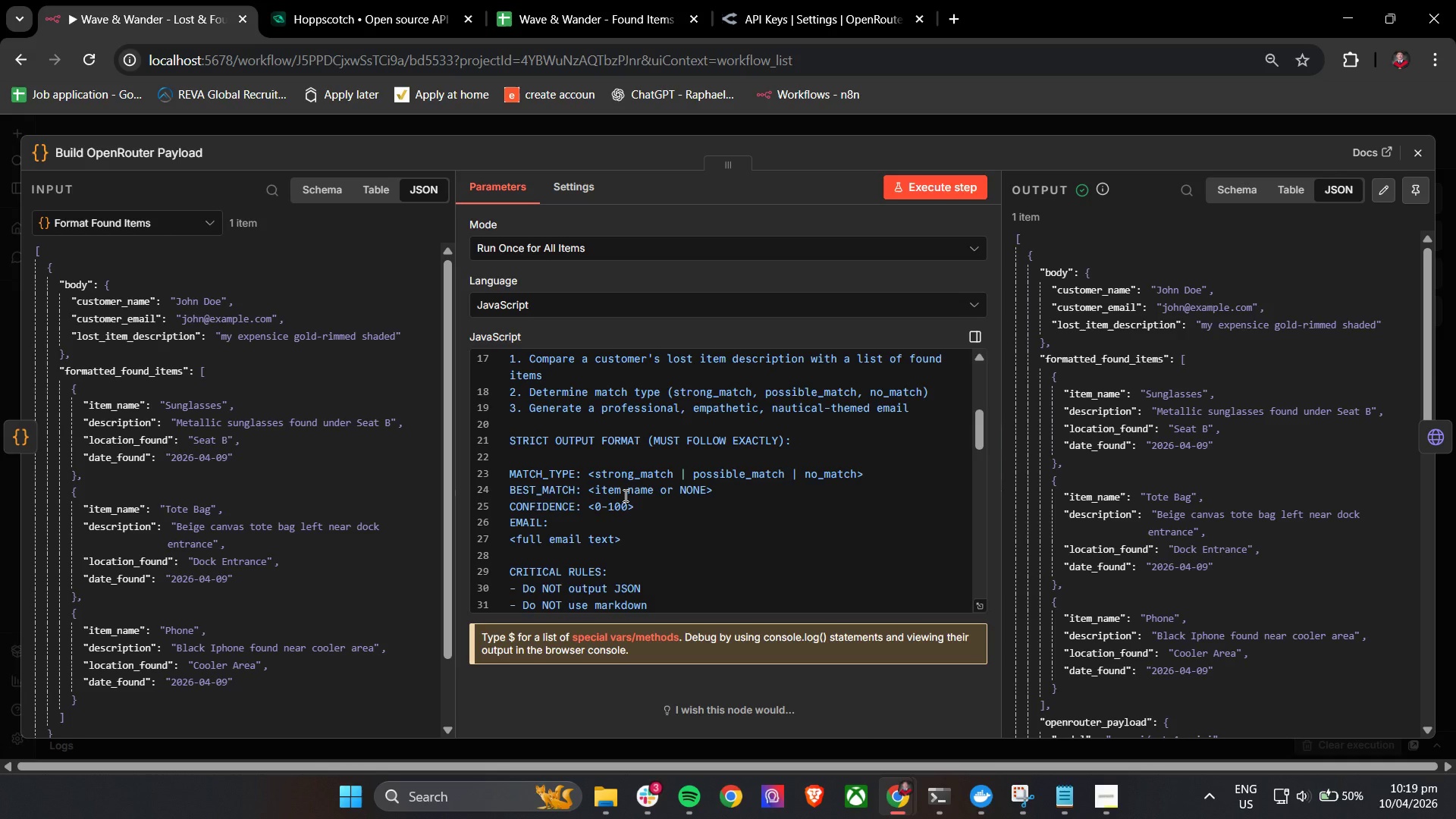 
wait(23.09)
 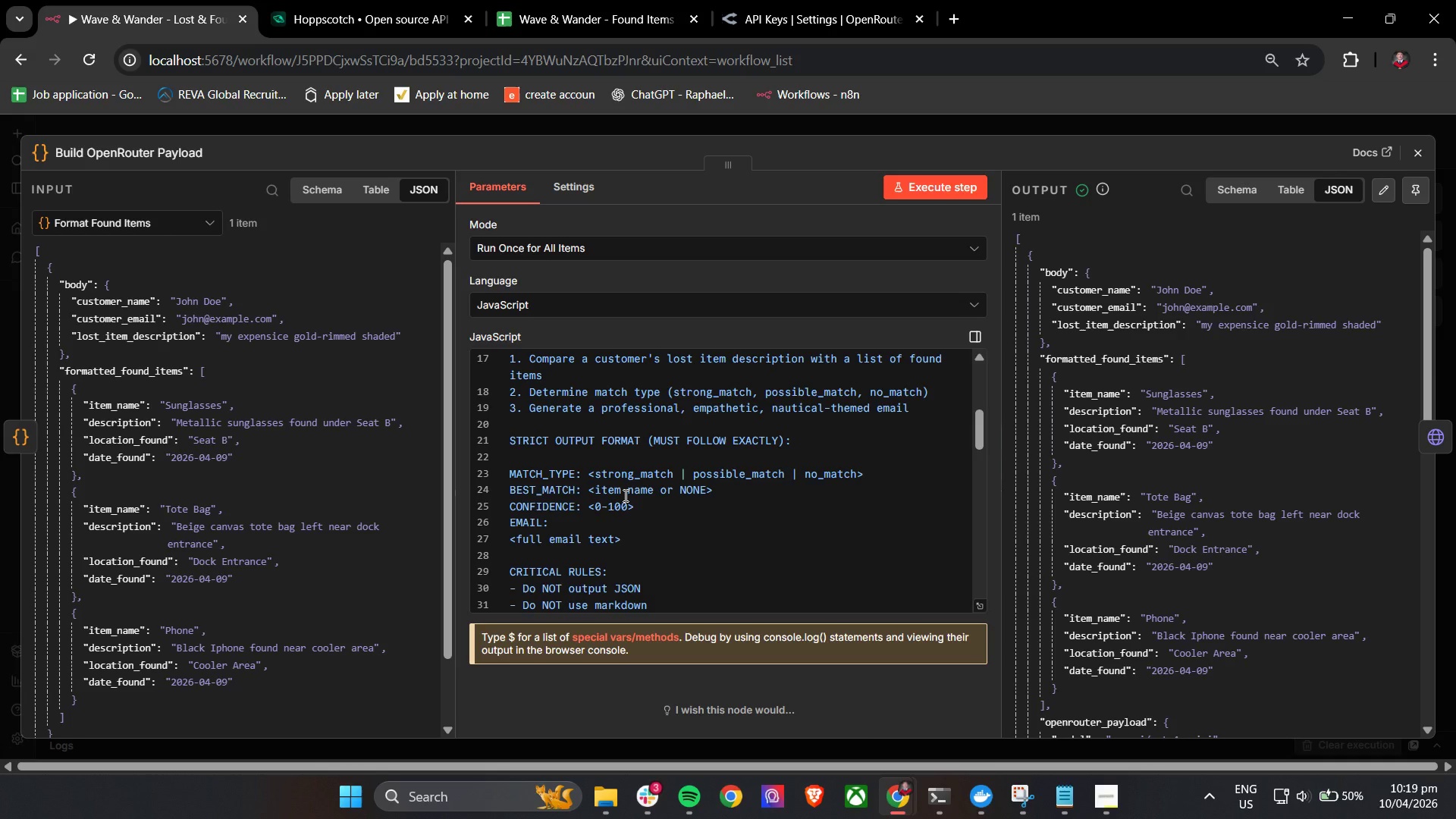 
left_click([1429, 152])
 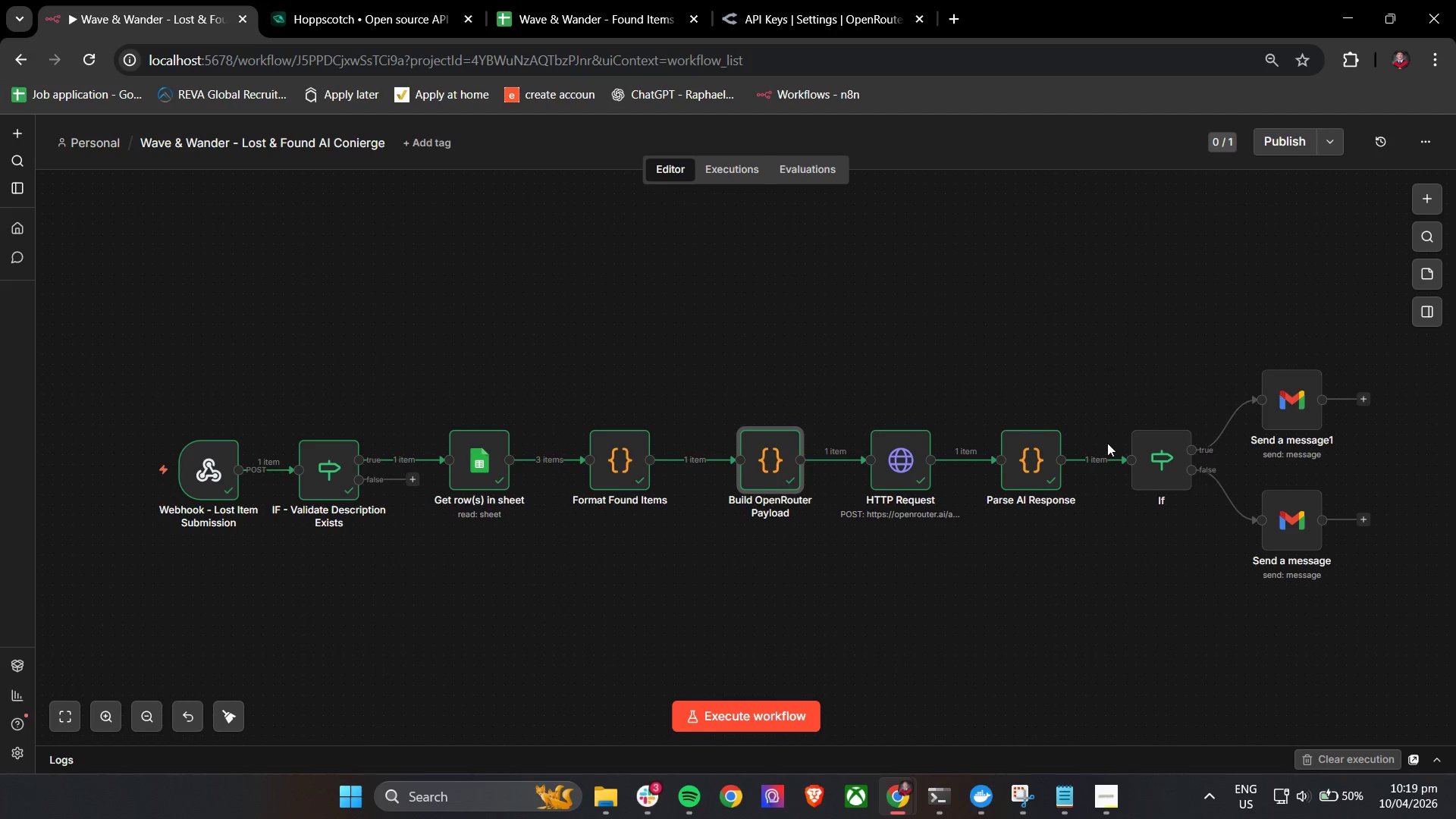 
hold_key(key=ControlLeft, duration=0.53)
left_click_drag(start_coordinate=[1196, 583], to_coordinate=[1083, 576])
 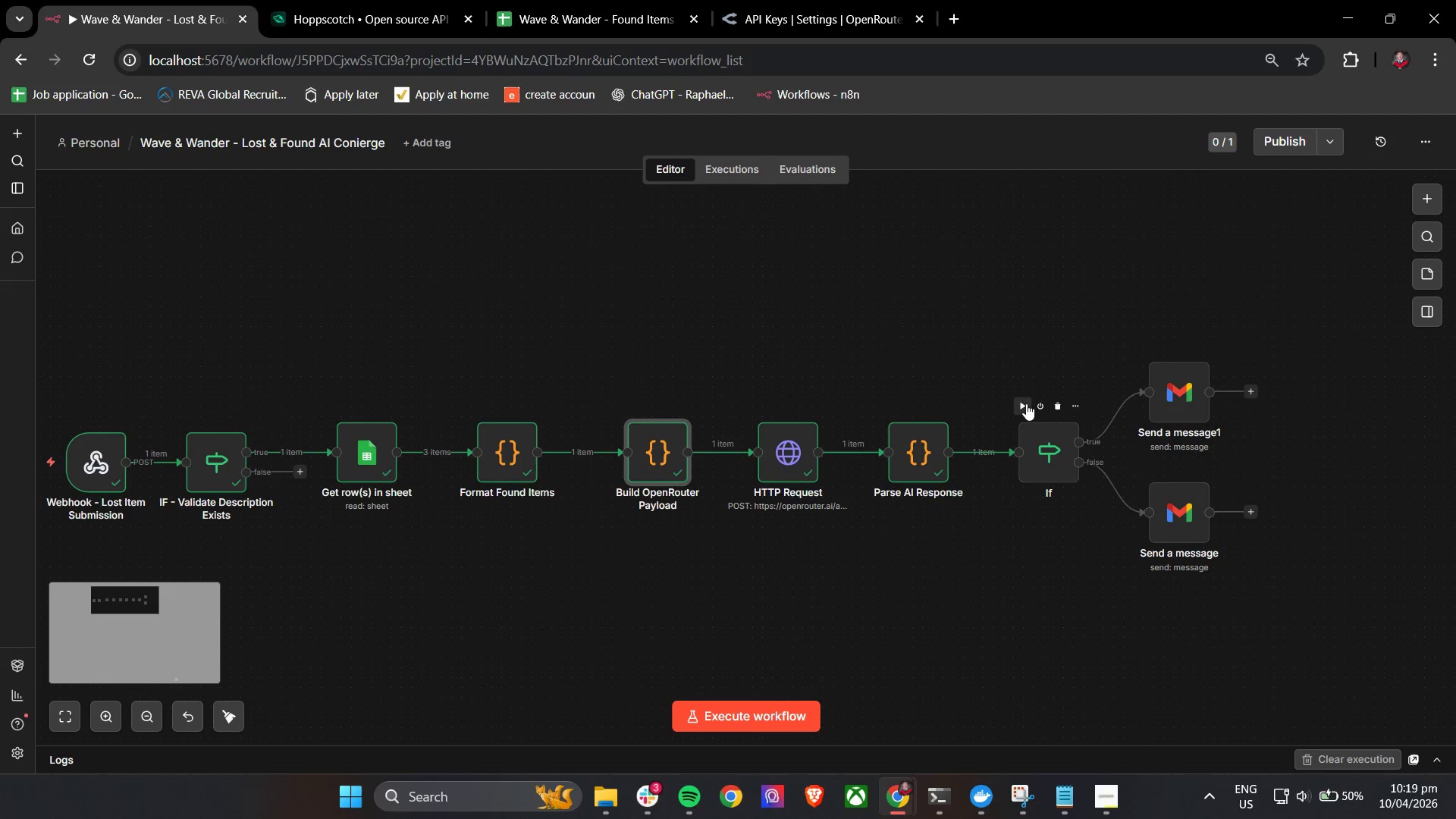 
left_click([1026, 403])
 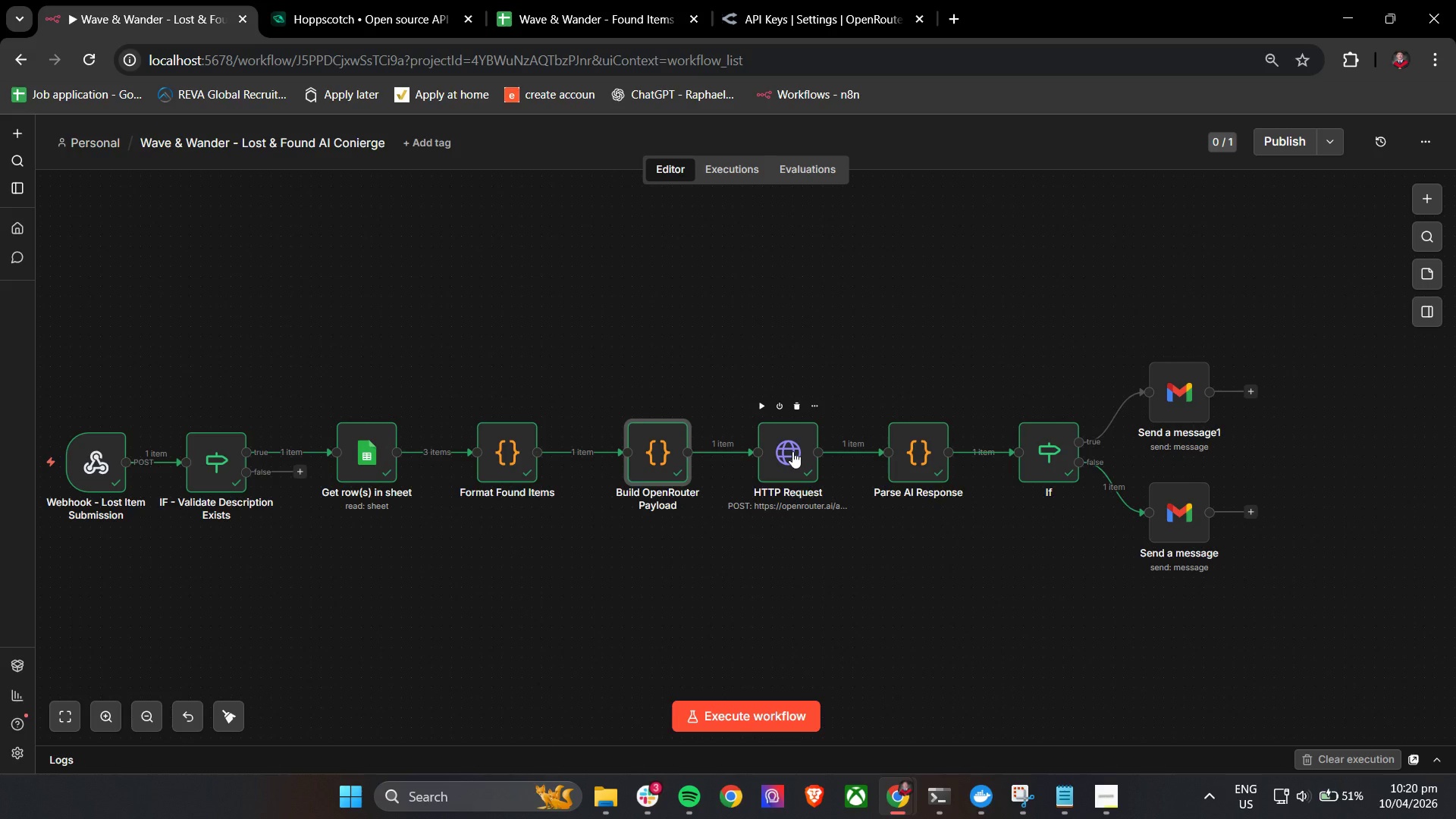 
wait(55.78)
 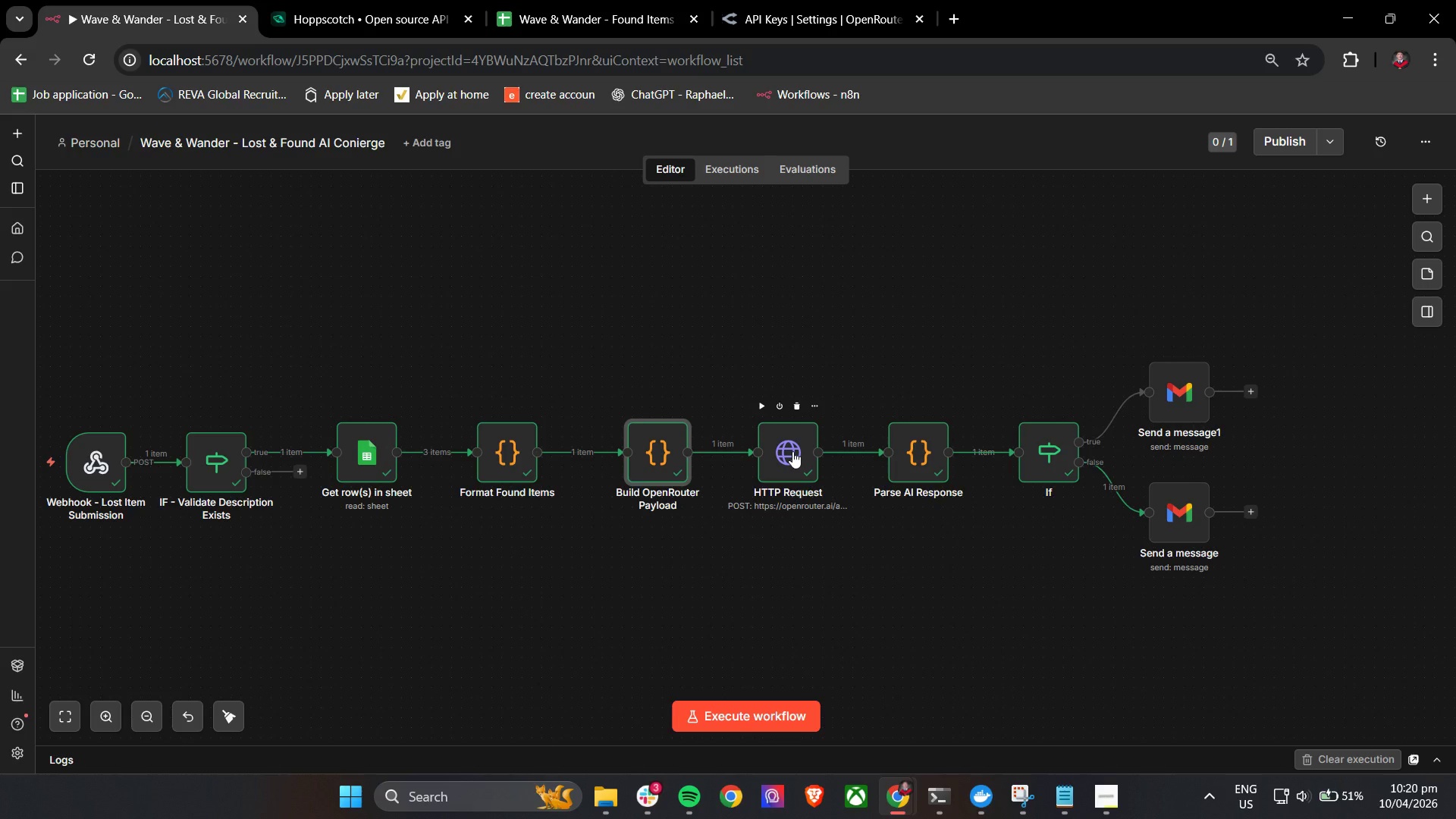 
mouse_move([846, 456])
 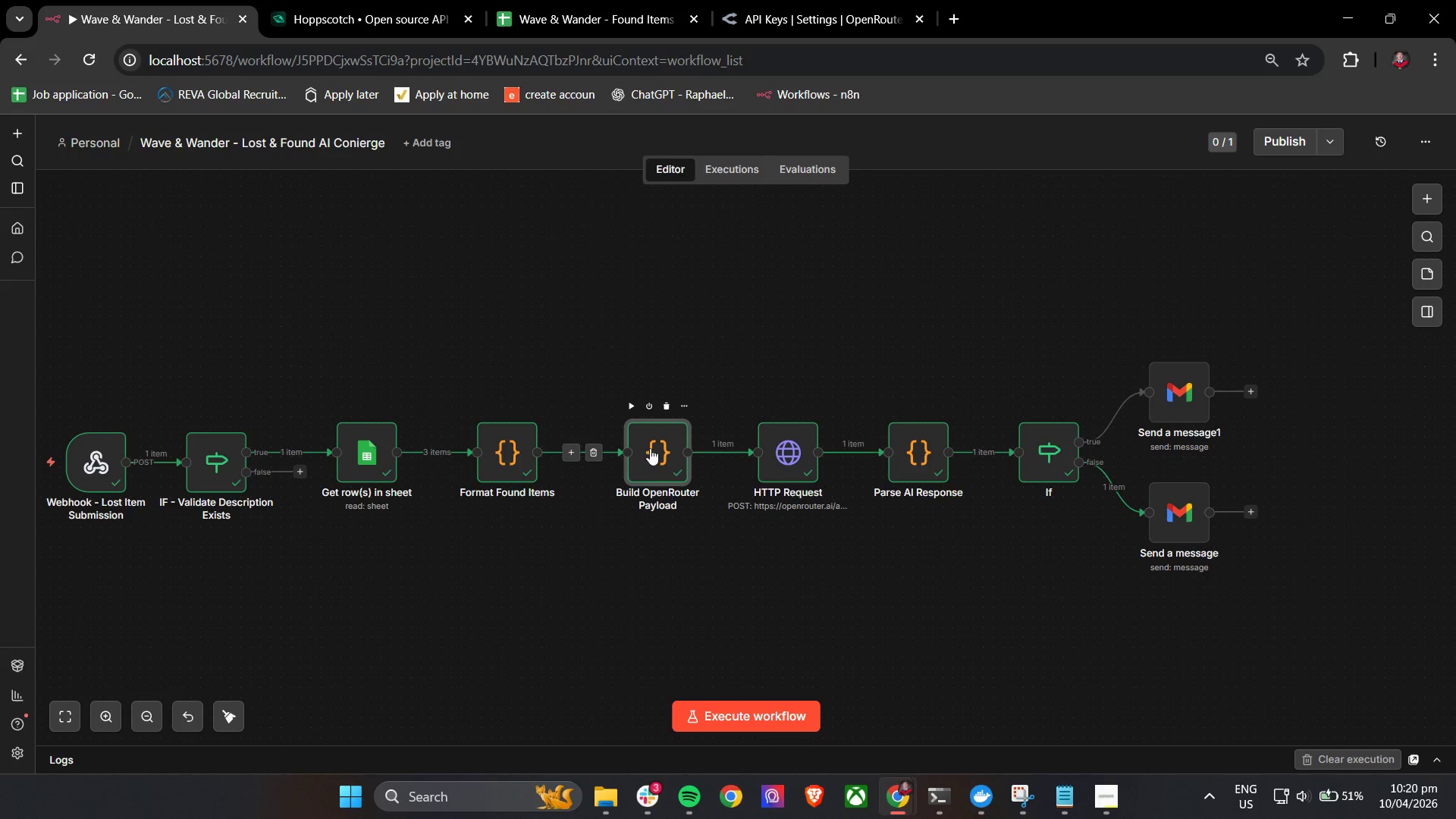 
double_click([651, 448])
 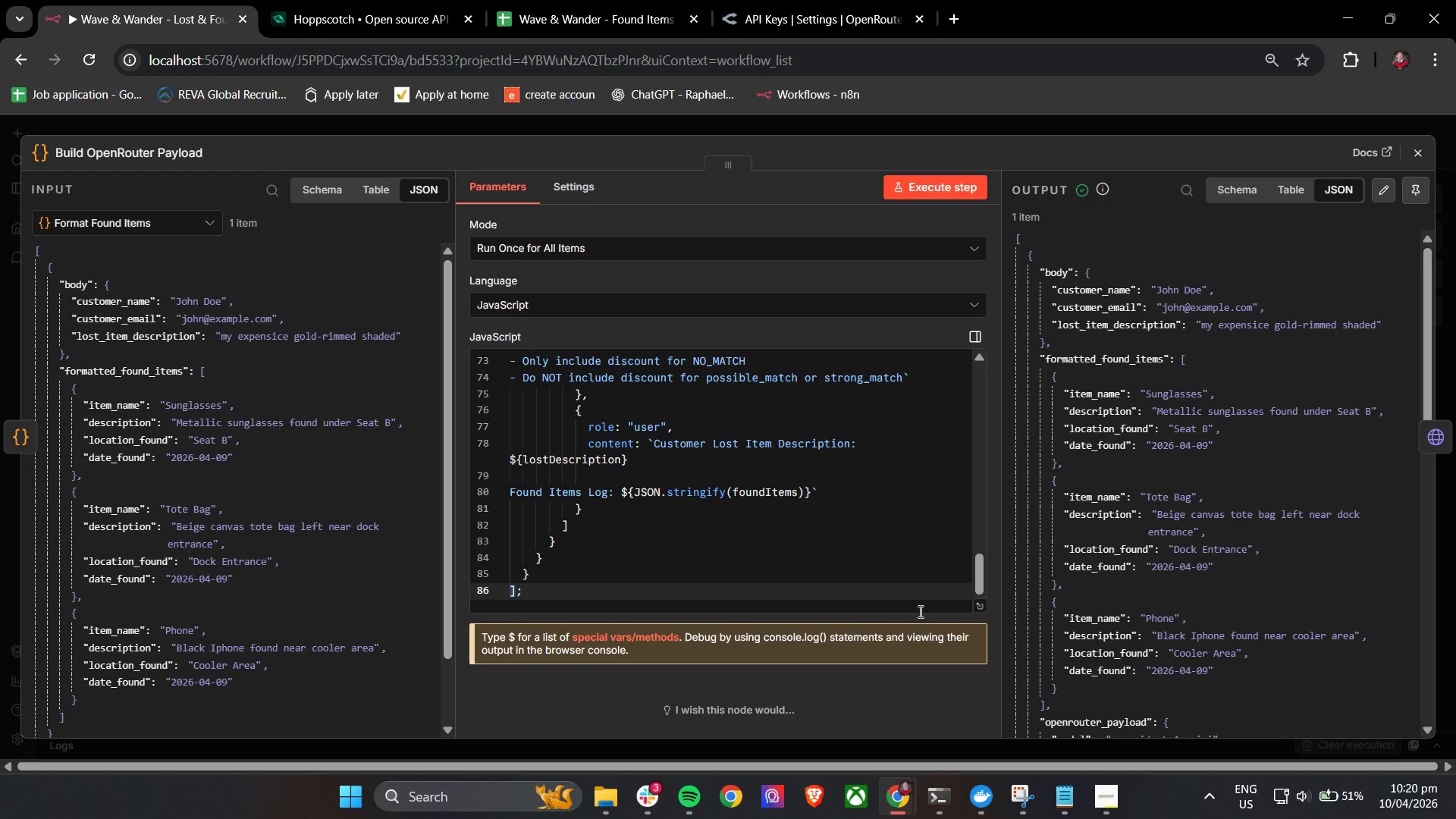 
left_click([983, 606])